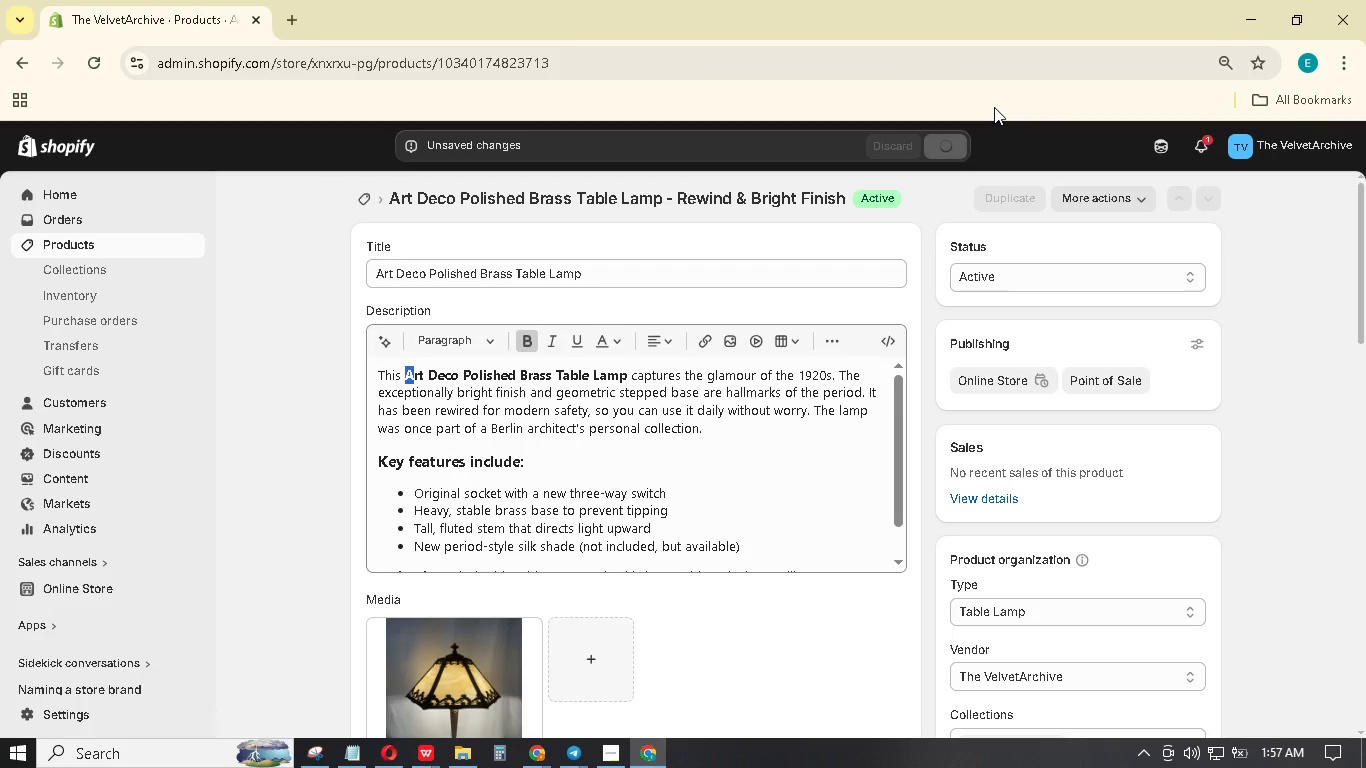 
wait(8.19)
 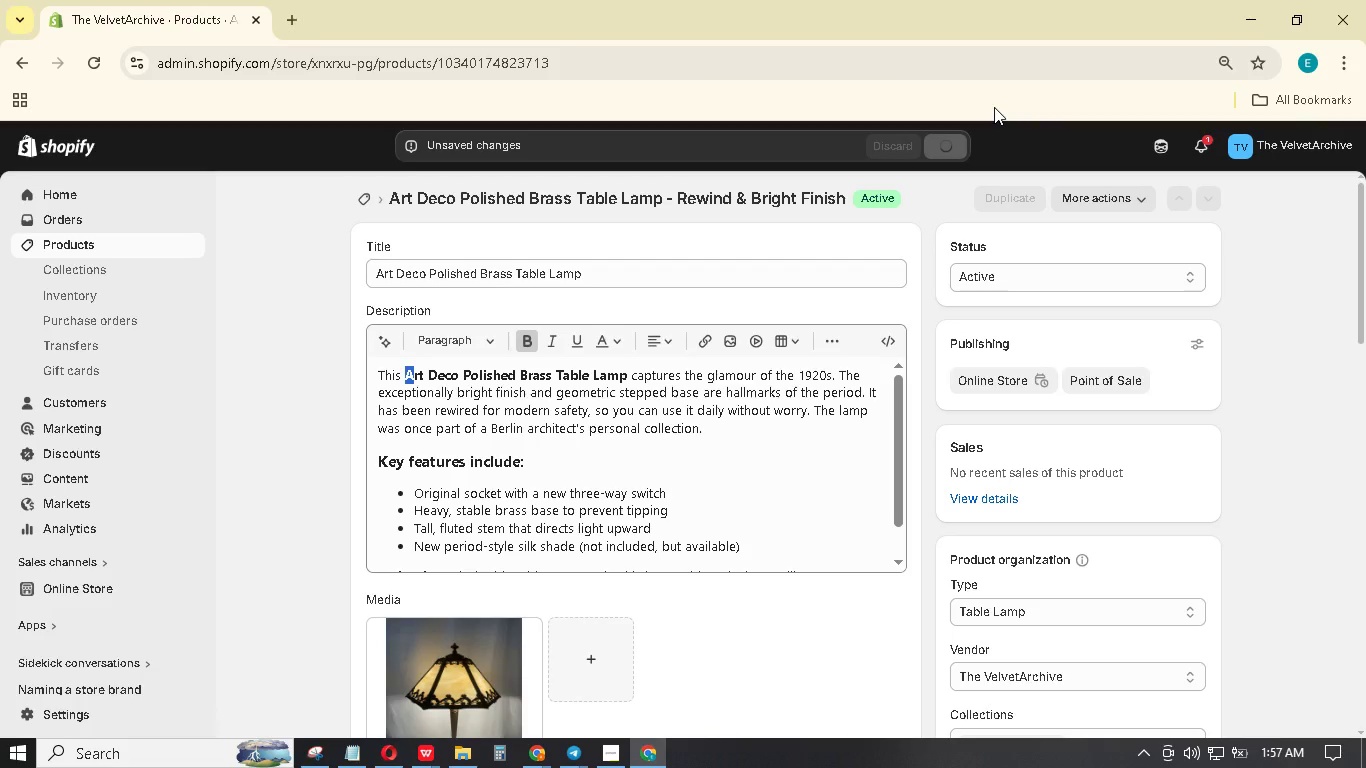 
left_click([949, 145])
 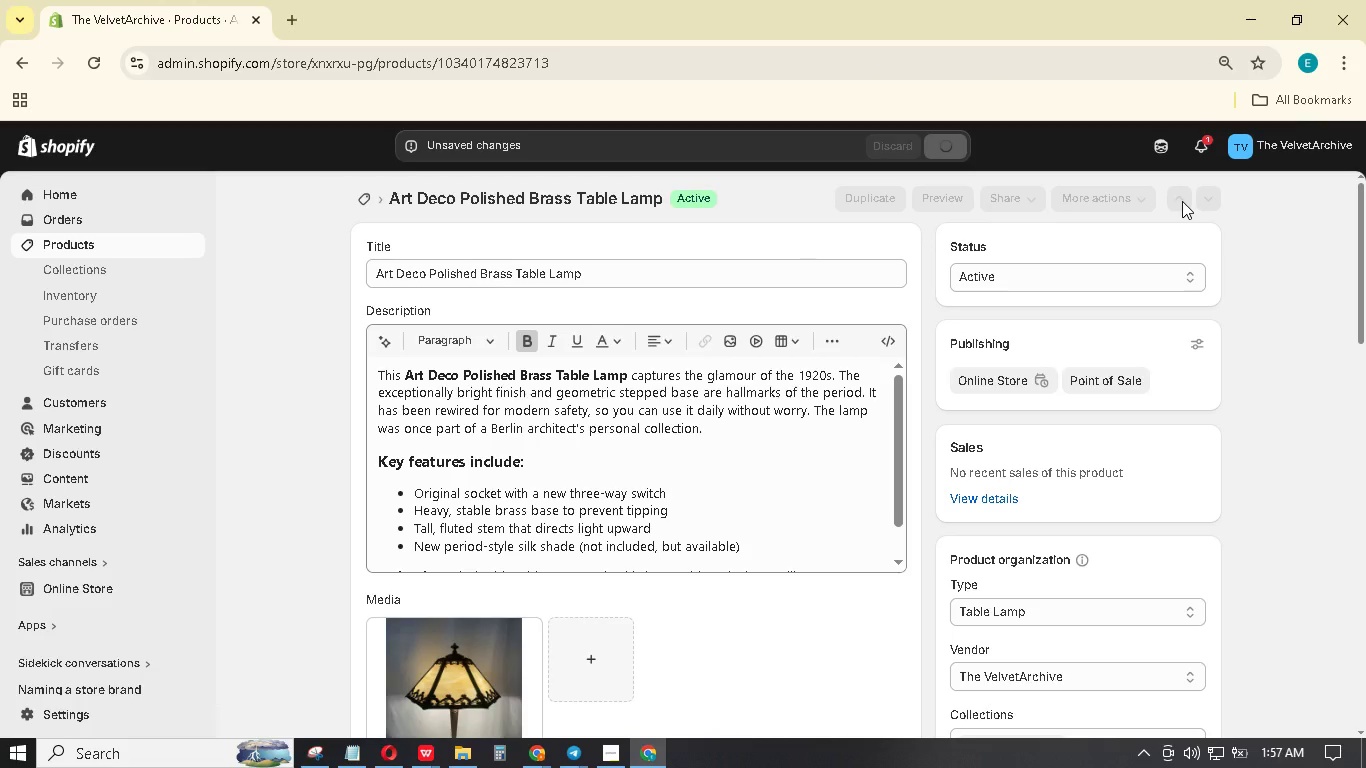 
wait(5.69)
 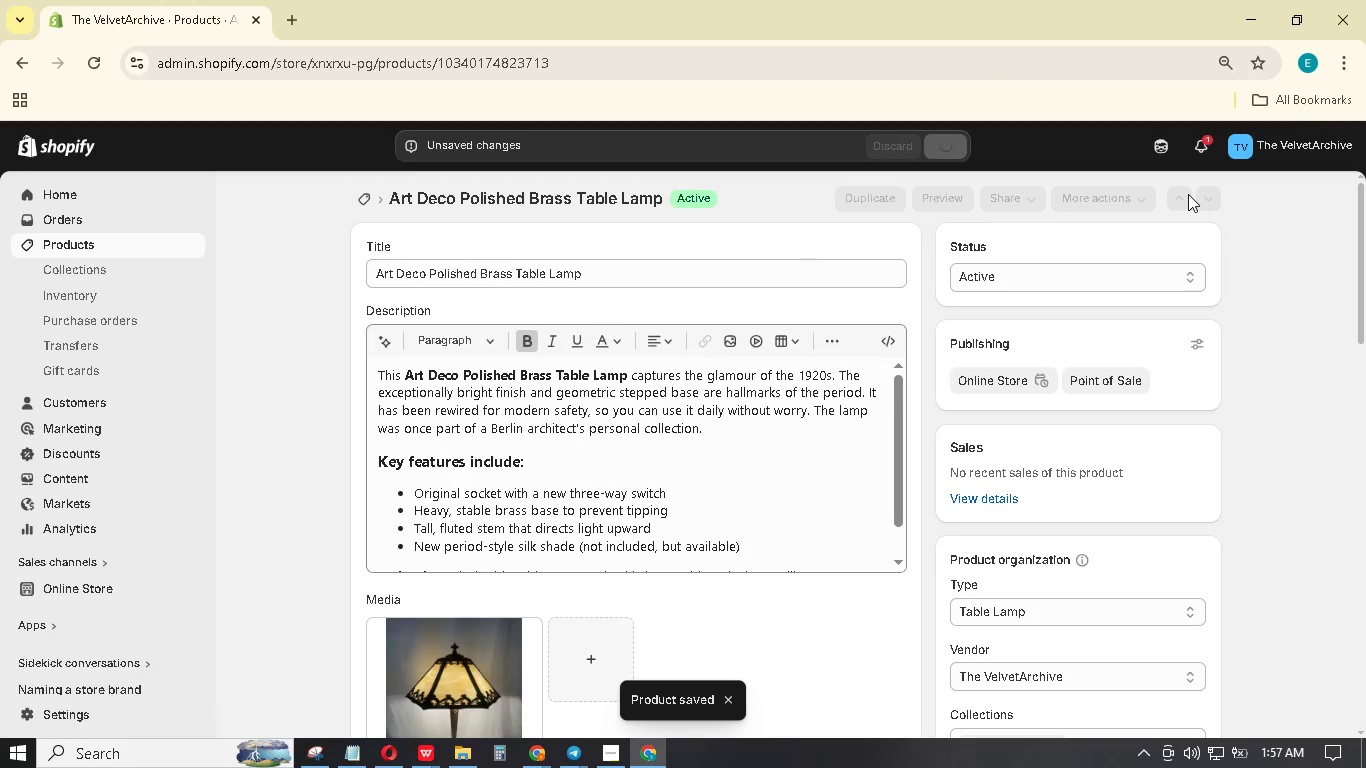 
left_click([1182, 201])
 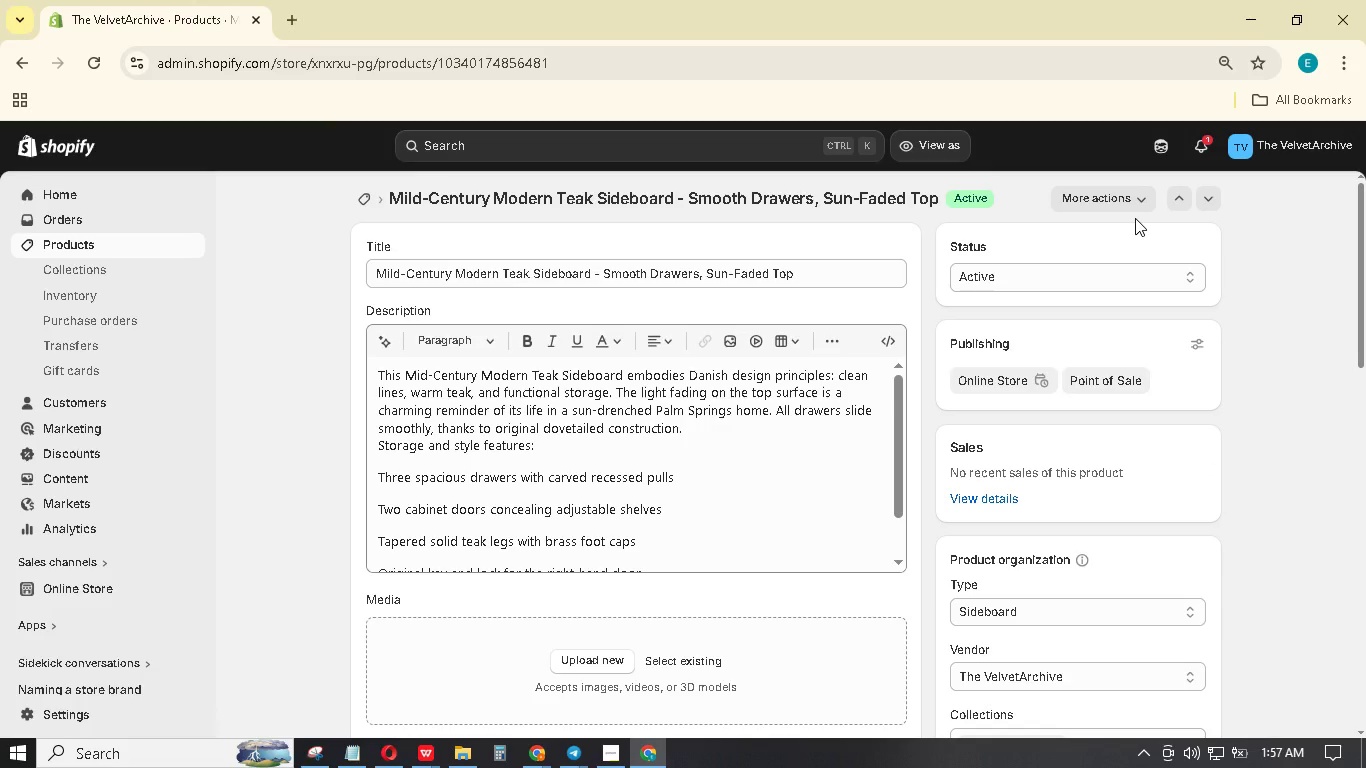 
wait(14.5)
 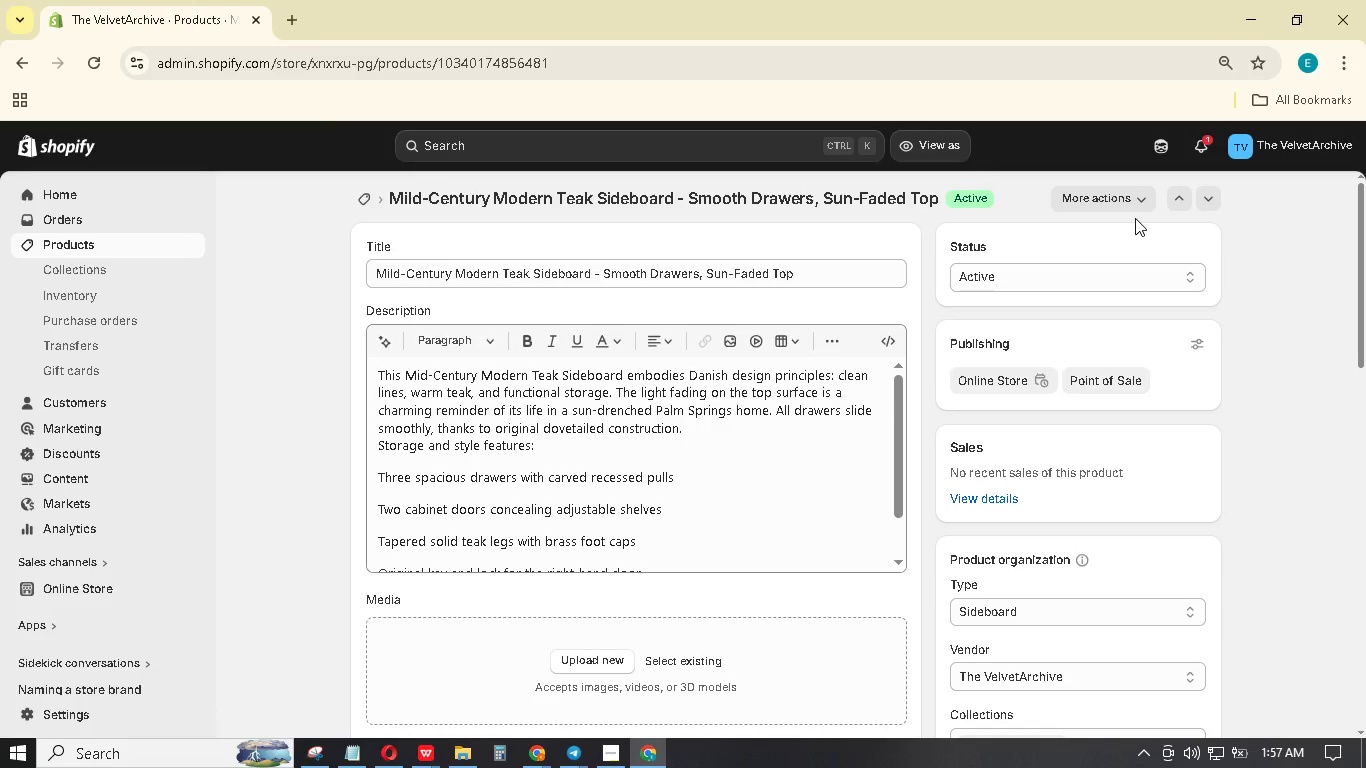 
left_click([593, 279])
 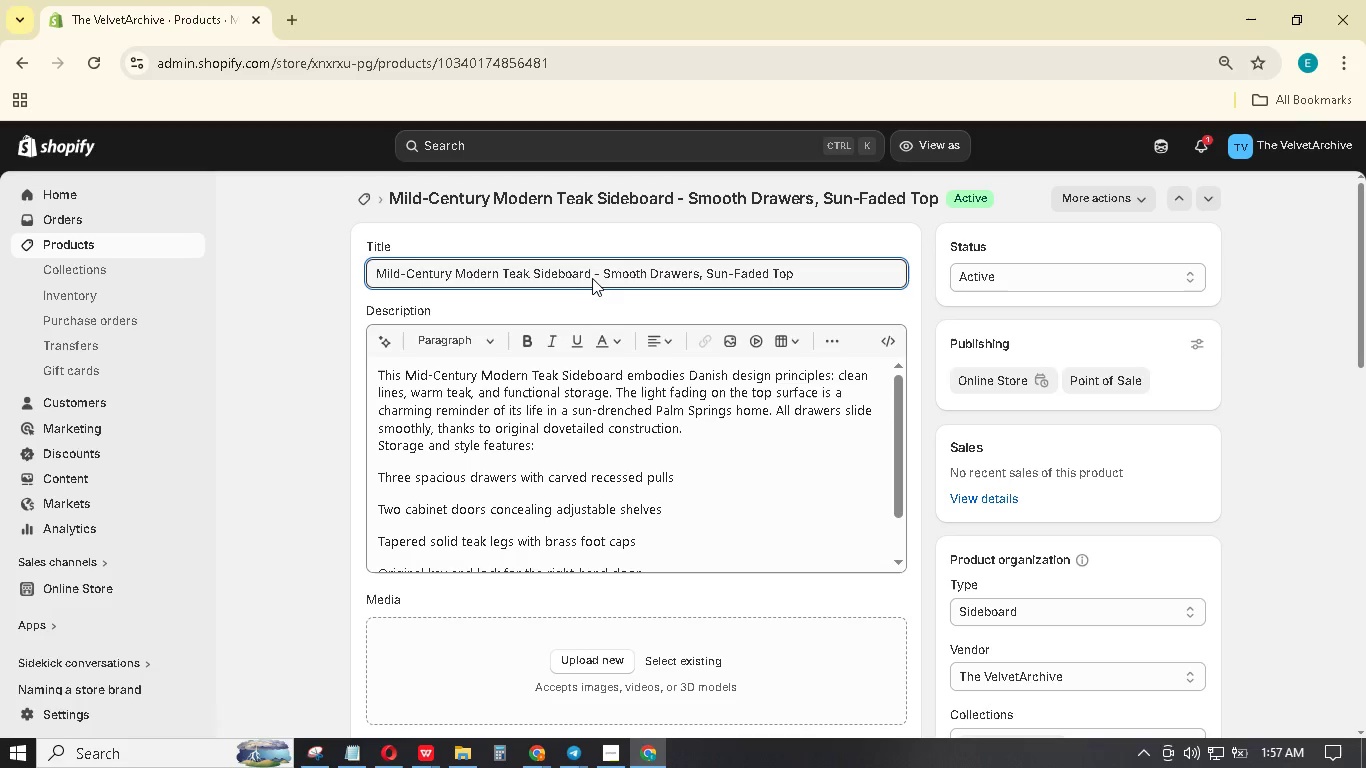 
left_click([591, 278])
 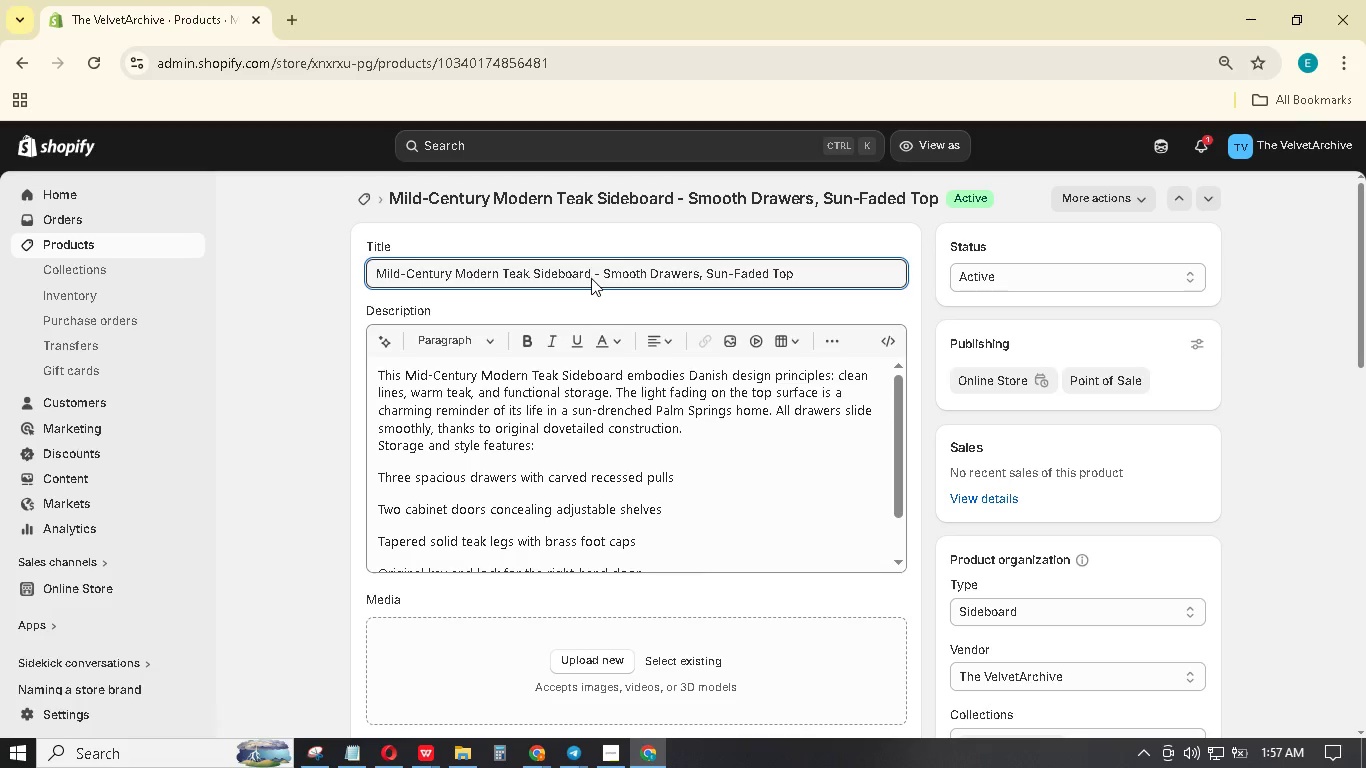 
left_click_drag(start_coordinate=[591, 278], to_coordinate=[816, 278])
 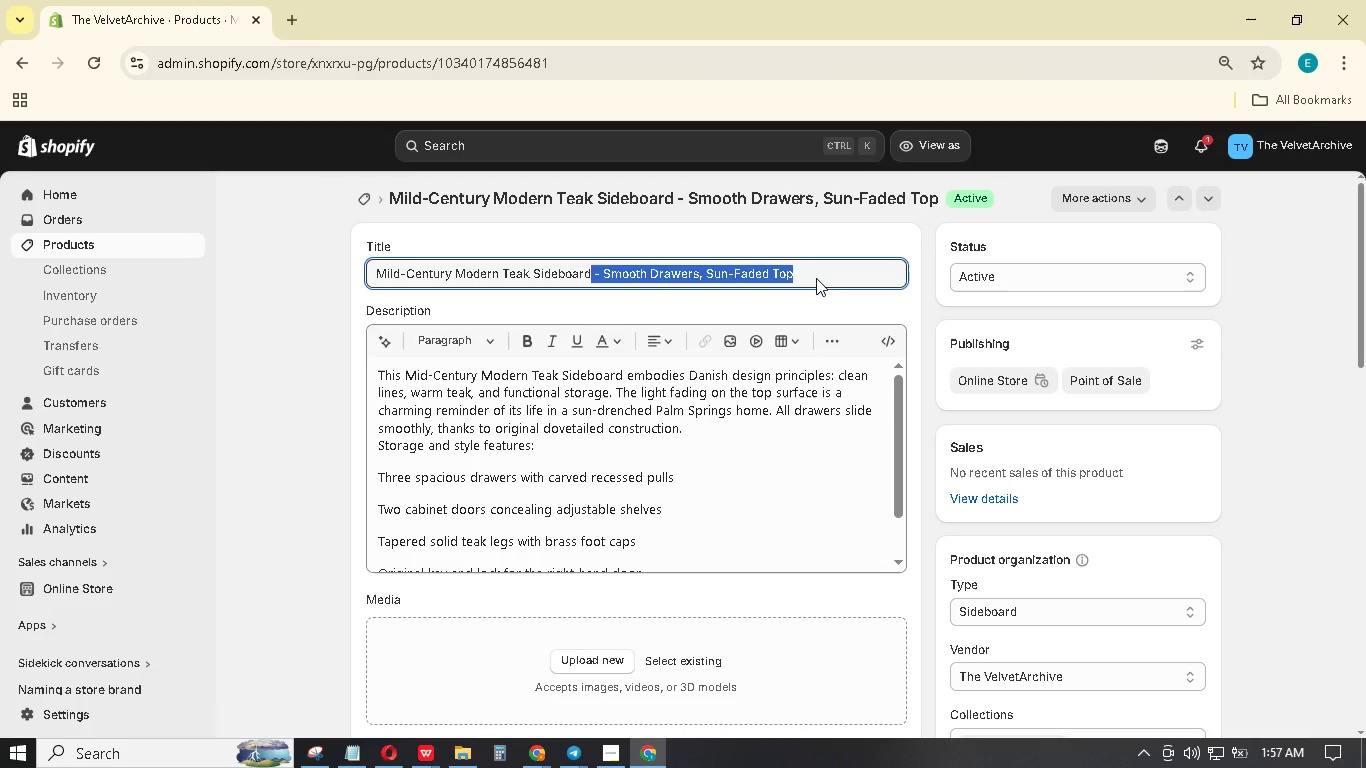 
key(Backspace)
 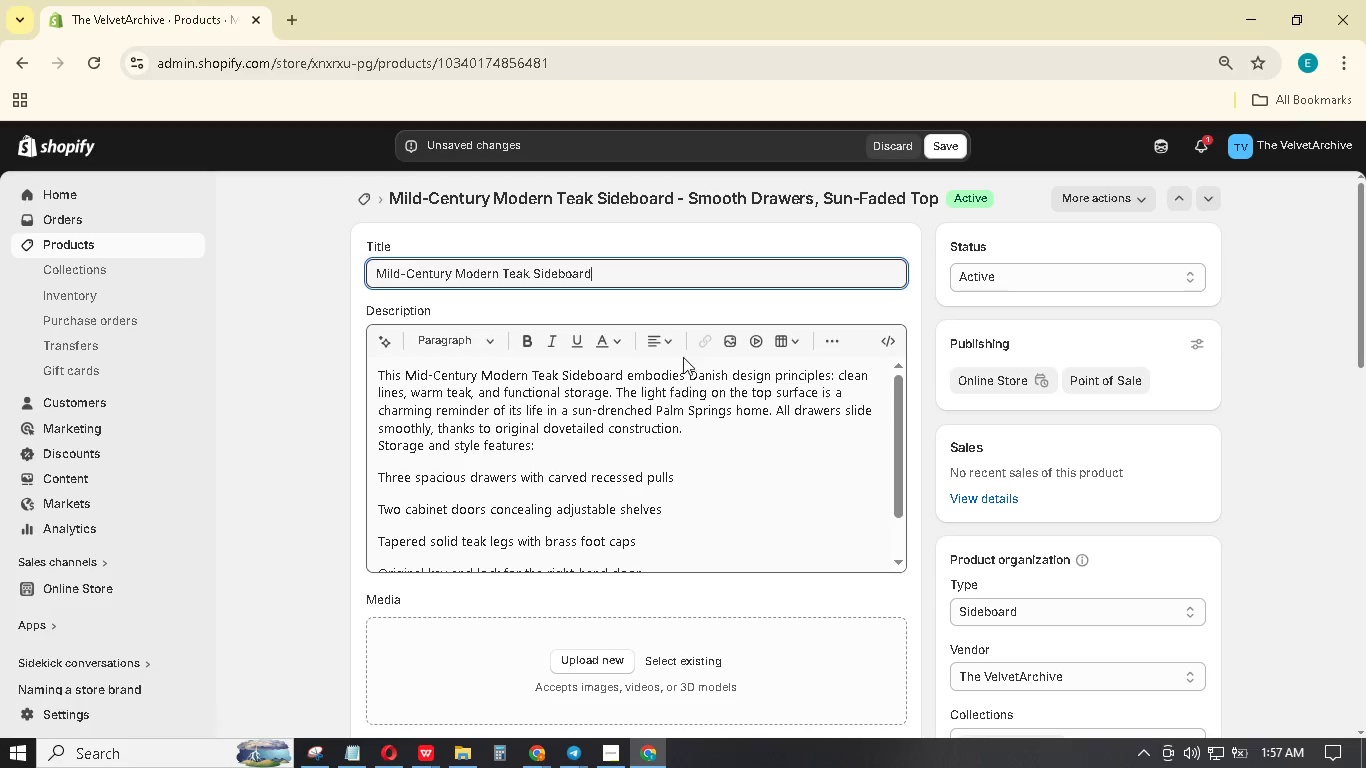 
wait(11.76)
 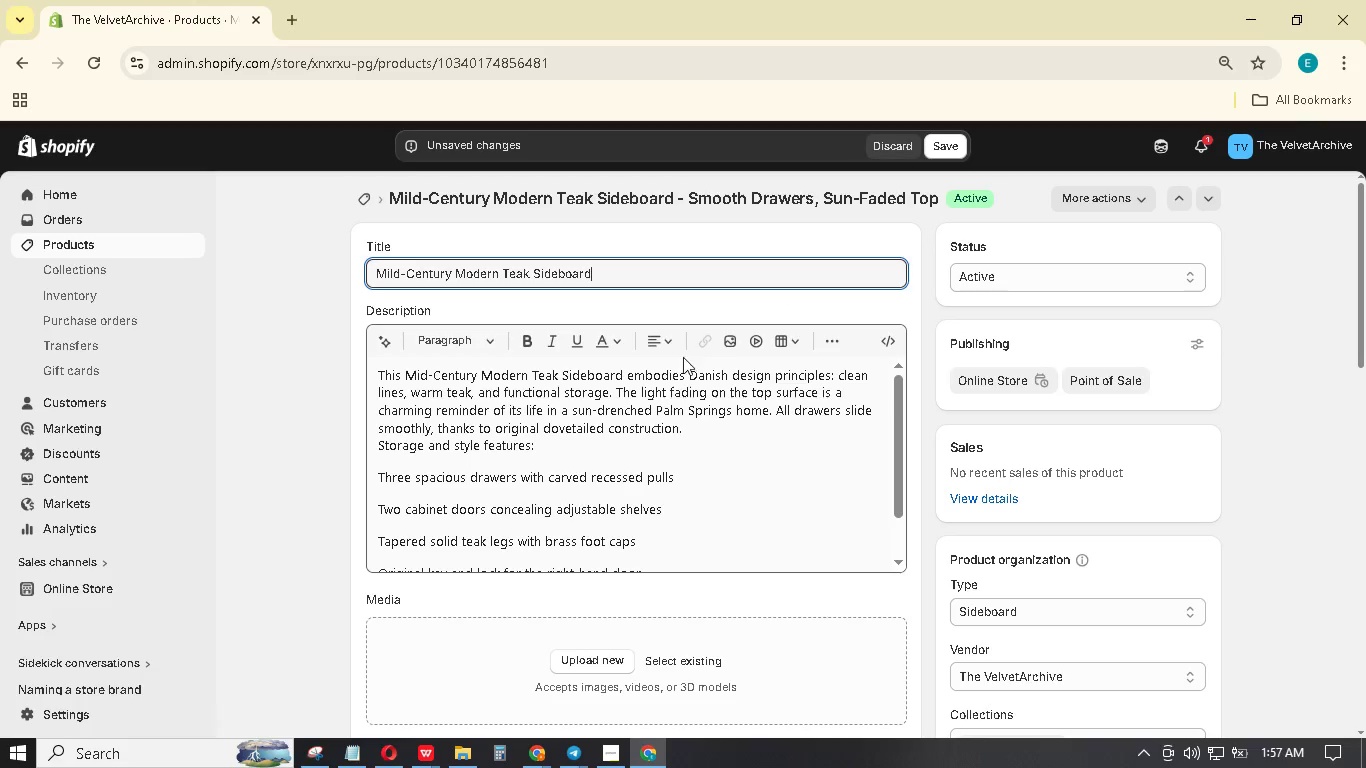 
left_click_drag(start_coordinate=[405, 375], to_coordinate=[622, 378])
 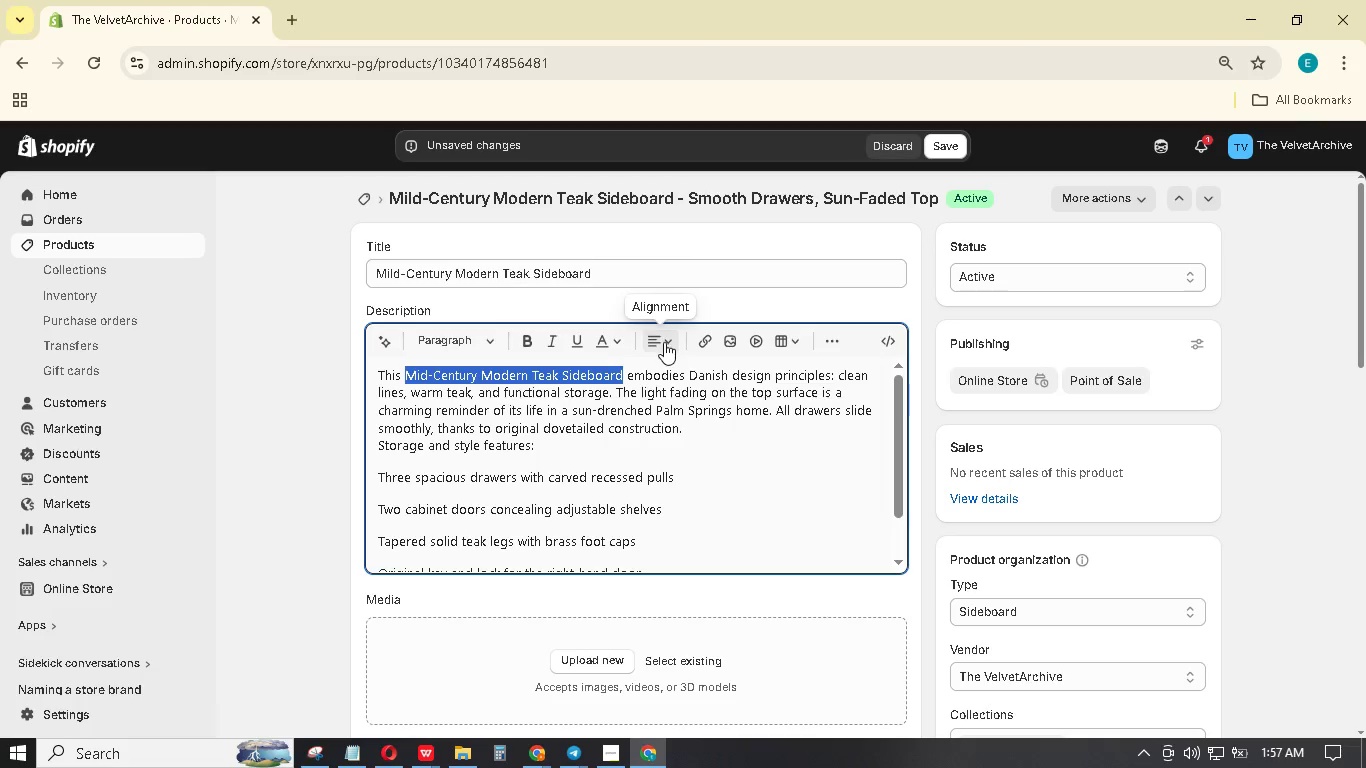 
left_click([521, 343])
 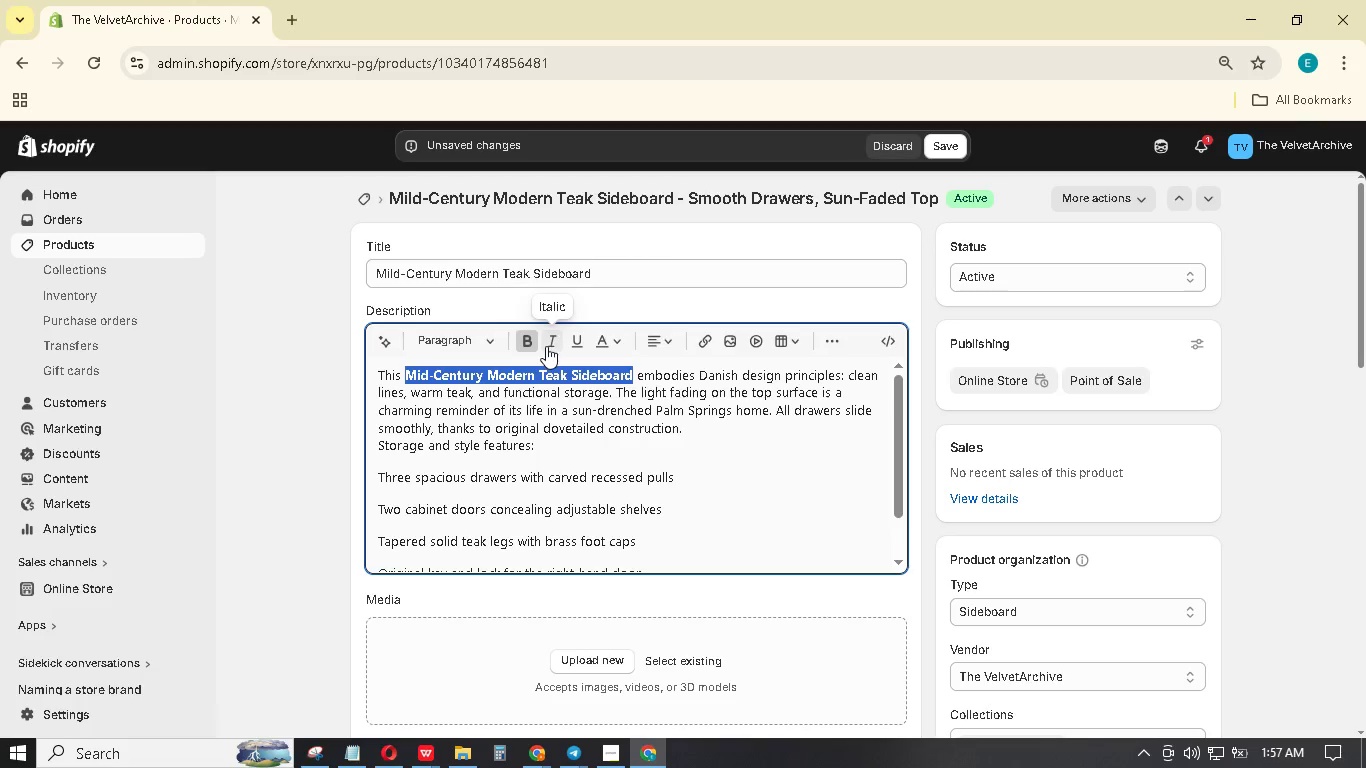 
mouse_move([582, 374])
 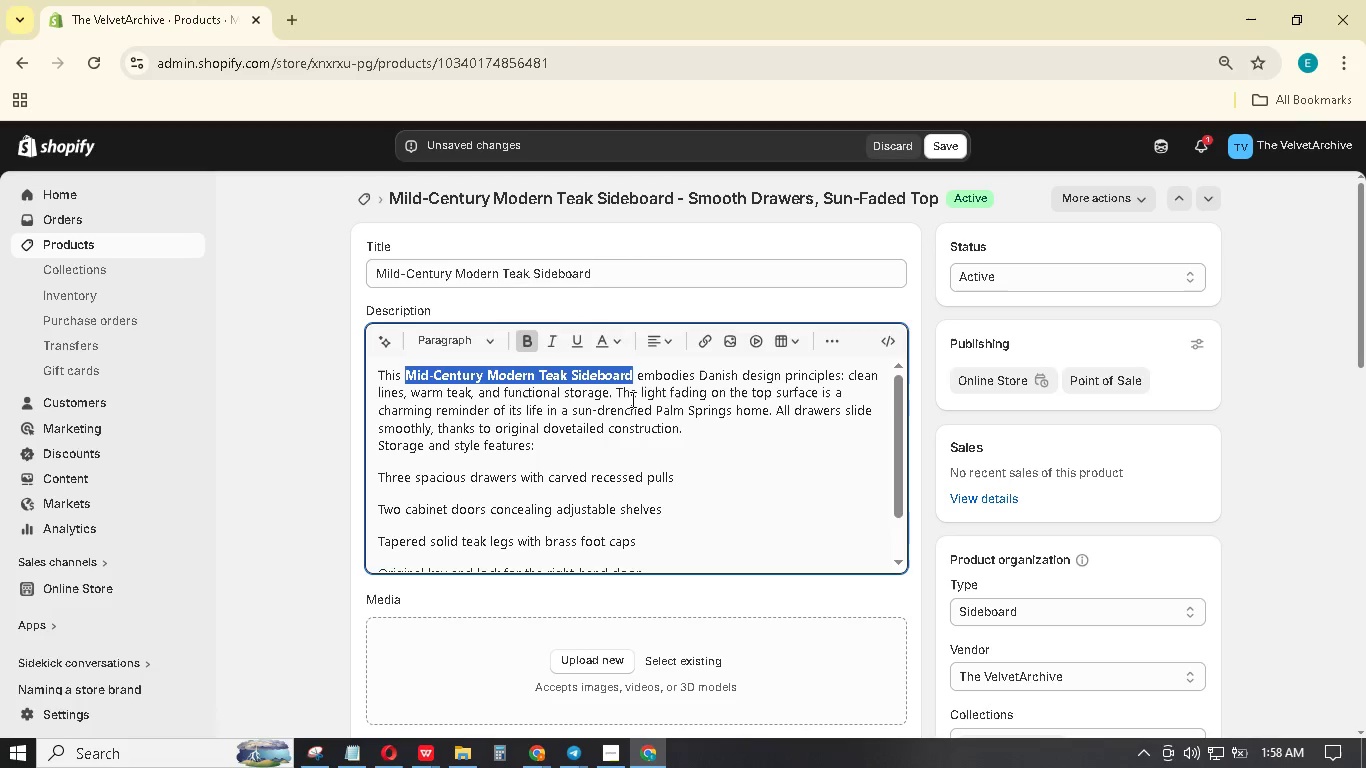 
scroll: coordinate [622, 425], scroll_direction: down, amount: 2.0
 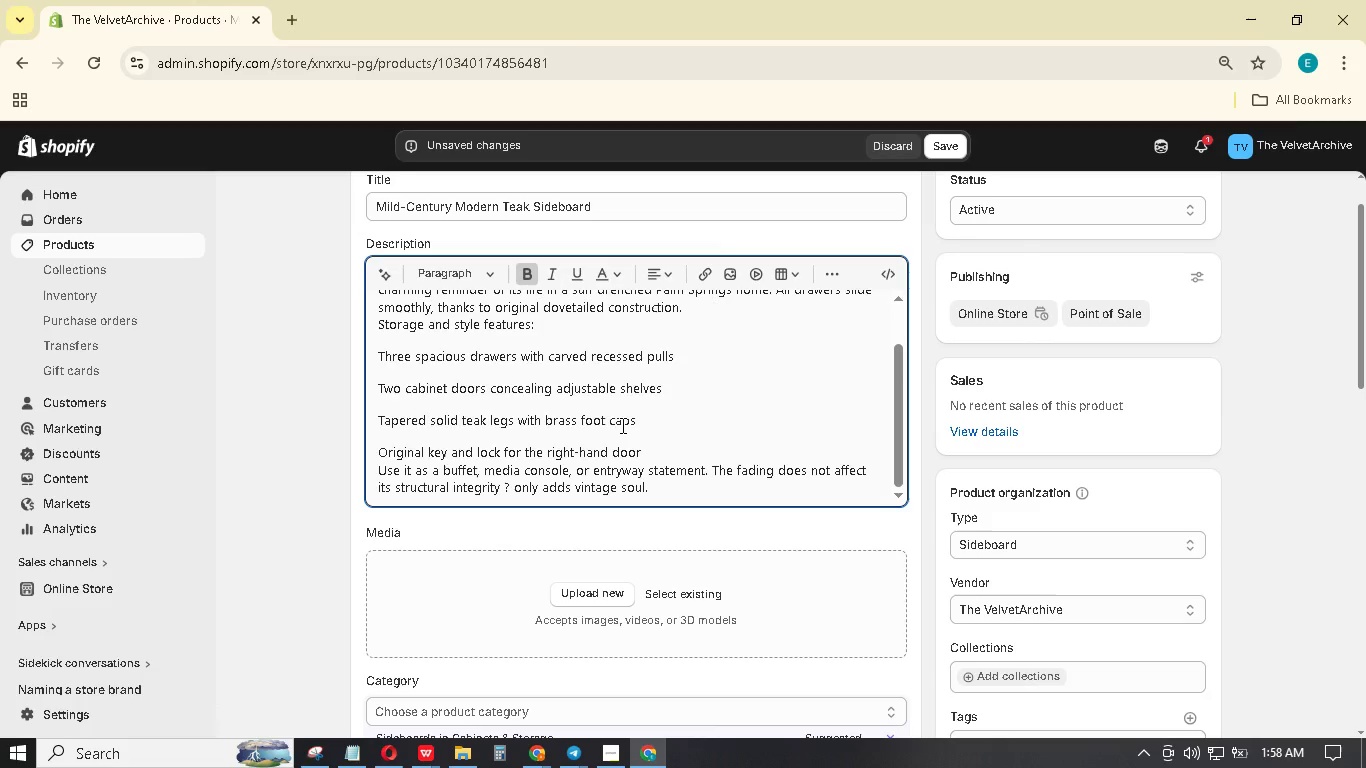 
scroll: coordinate [621, 425], scroll_direction: up, amount: 1.0
 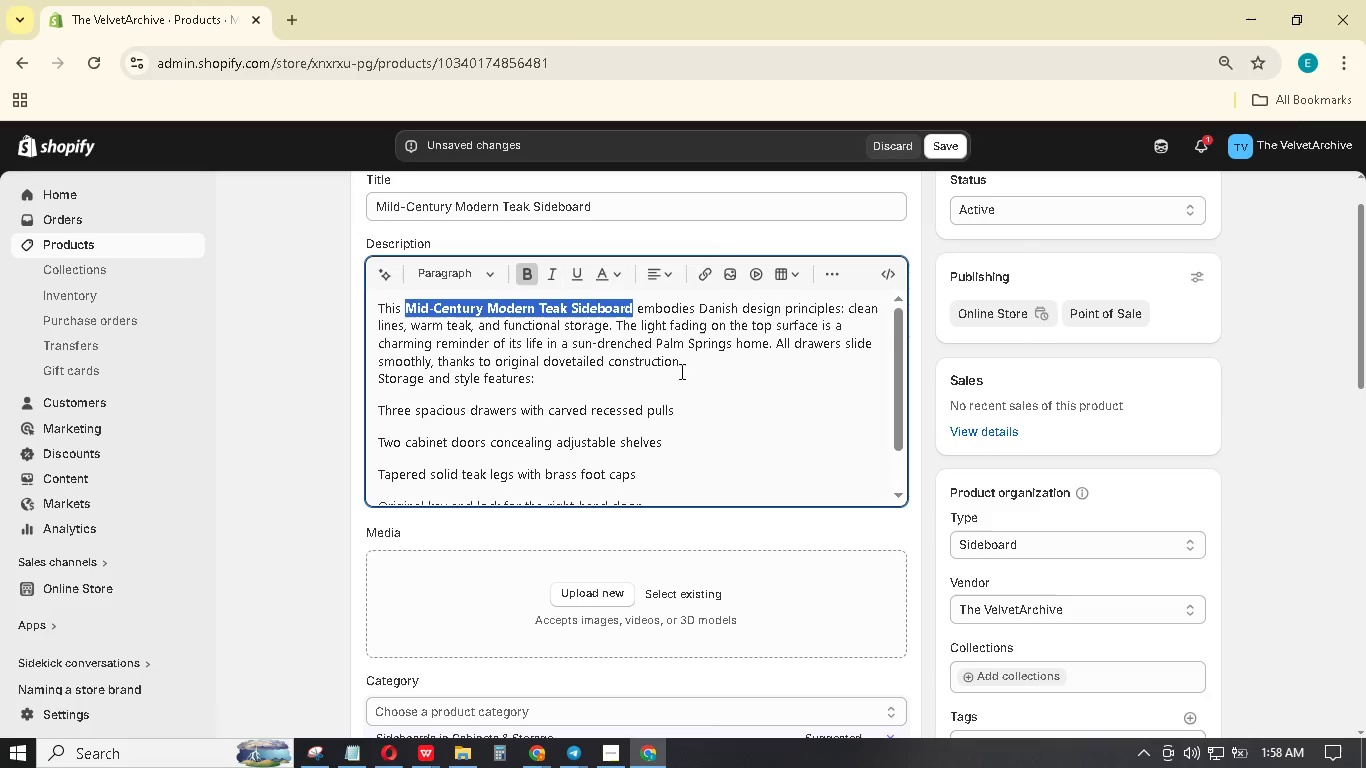 
left_click([692, 357])
 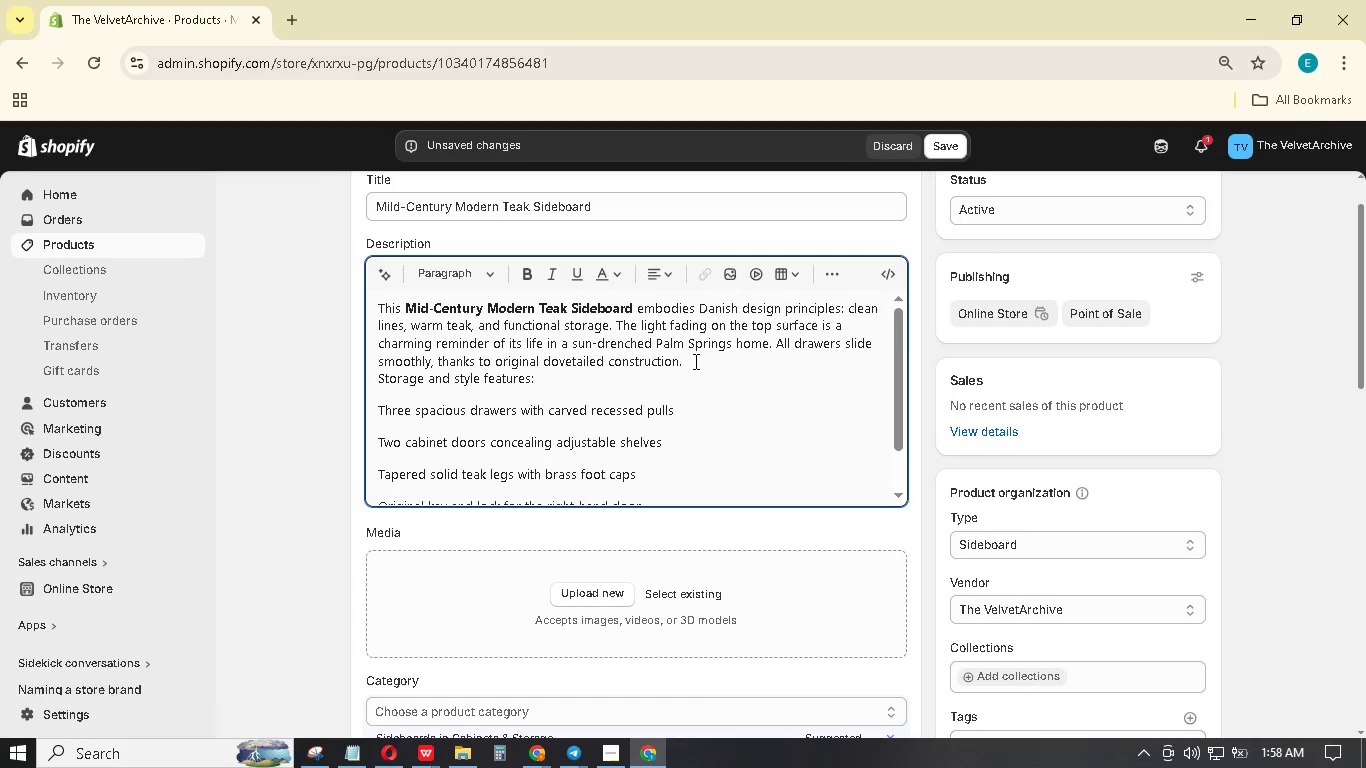 
key(Enter)
 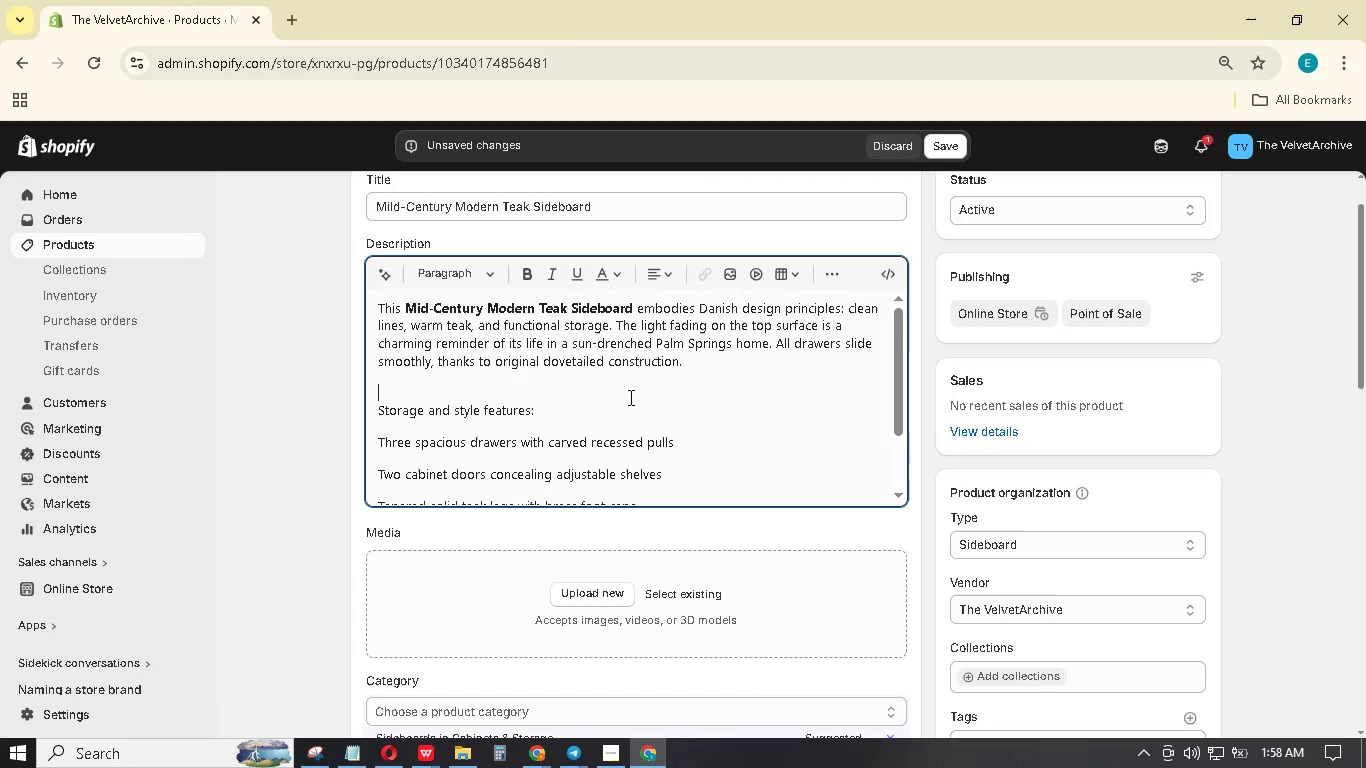 
scroll: coordinate [631, 400], scroll_direction: down, amount: 1.0
 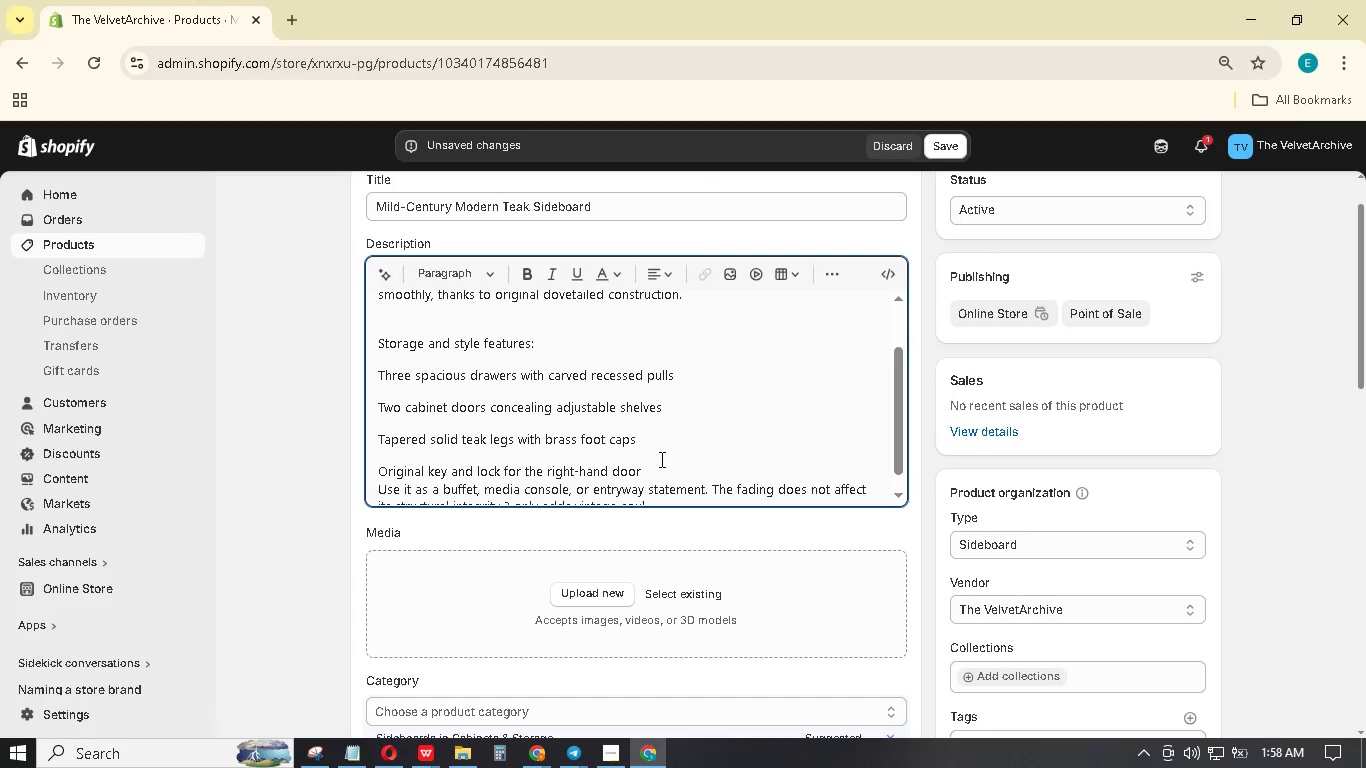 
left_click_drag(start_coordinate=[659, 469], to_coordinate=[369, 377])
 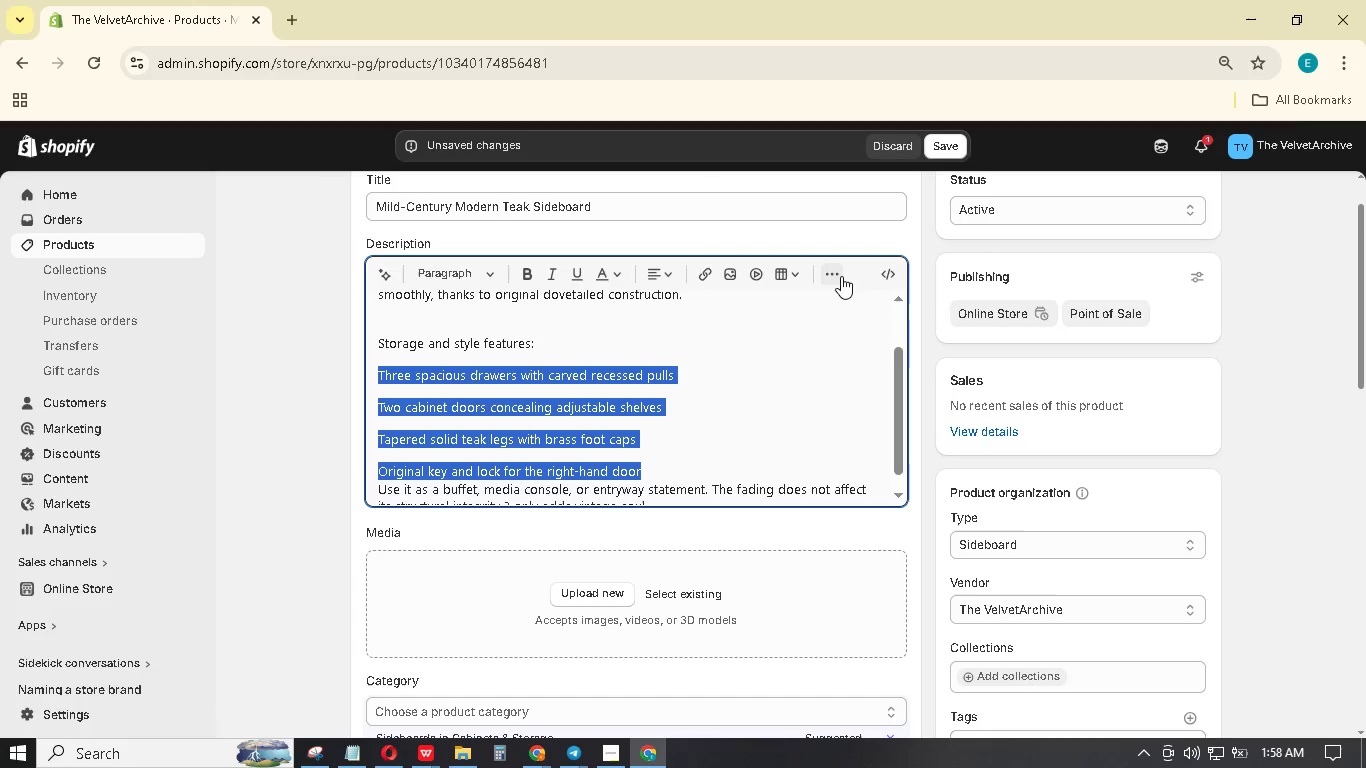 
left_click([841, 277])
 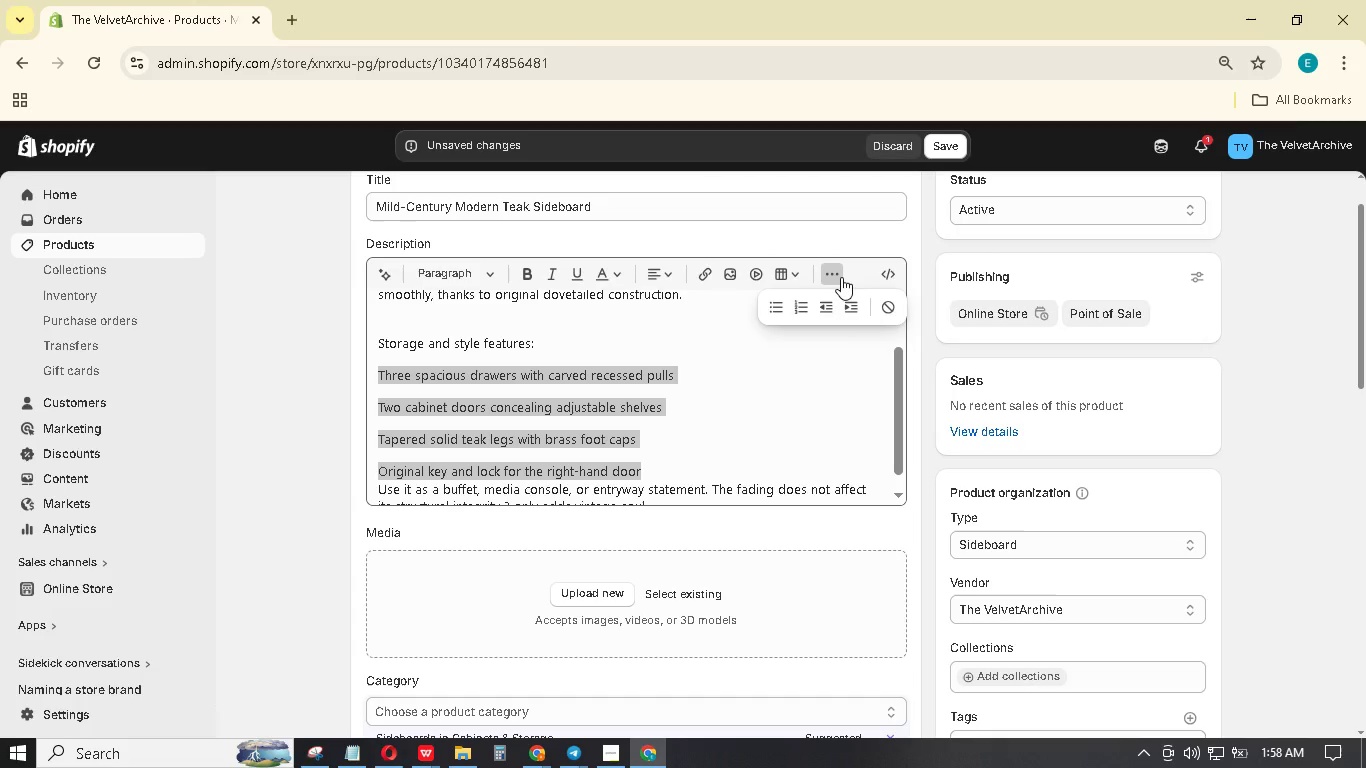 
double_click([761, 307])
 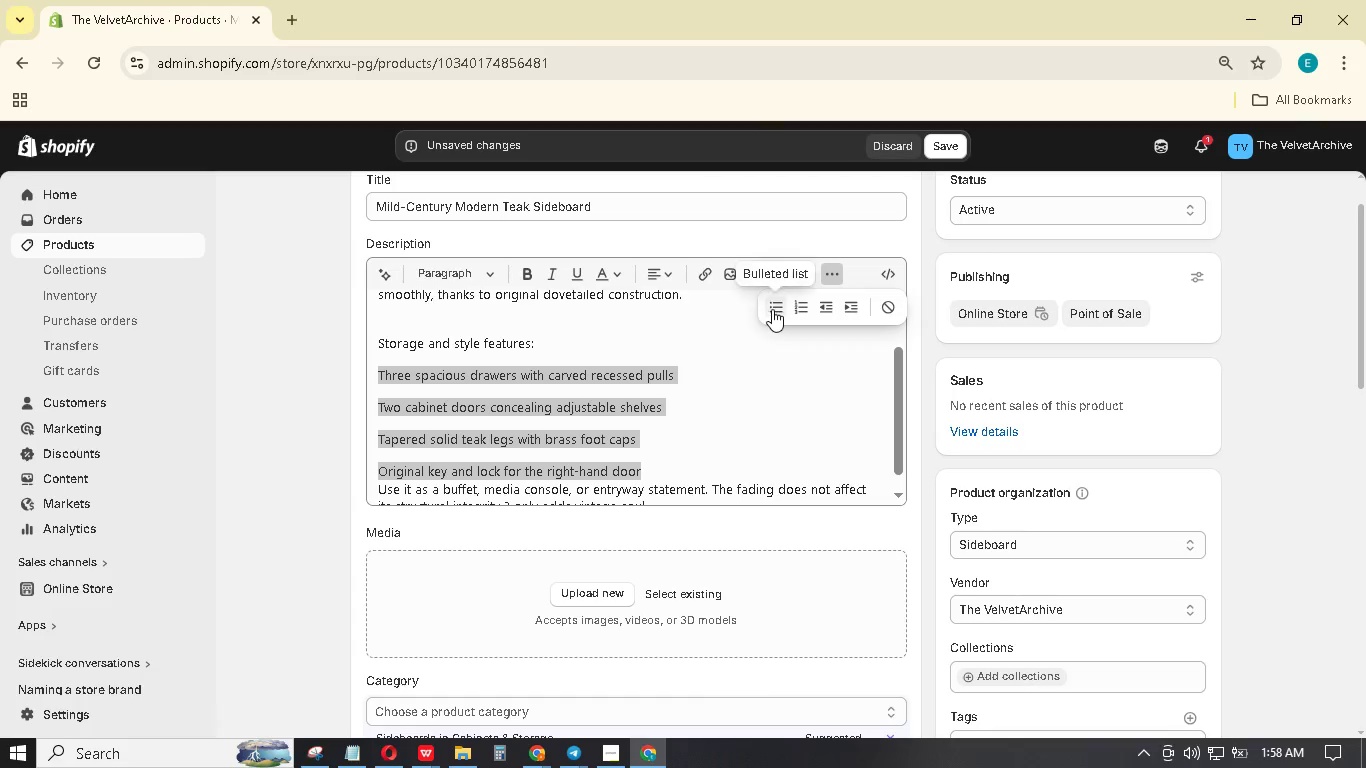 
left_click([772, 310])
 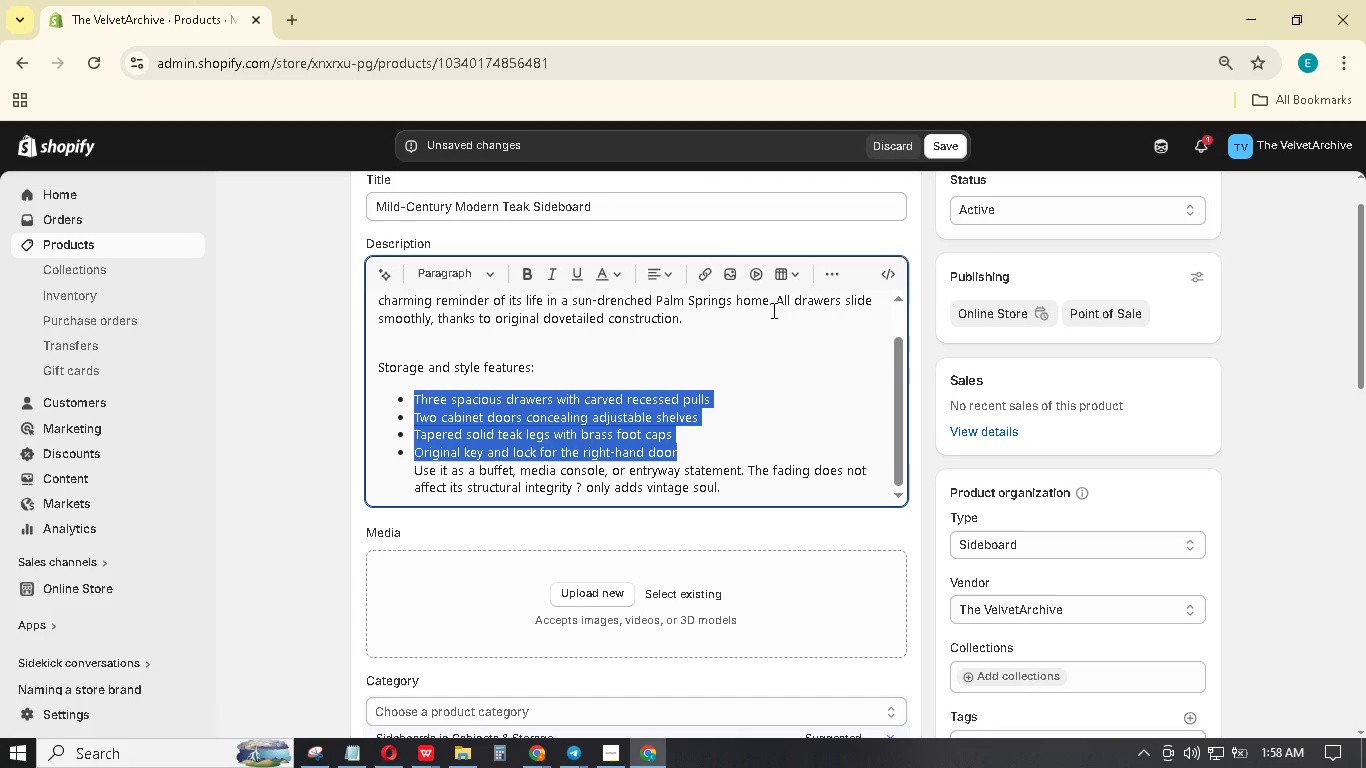 
wait(16.12)
 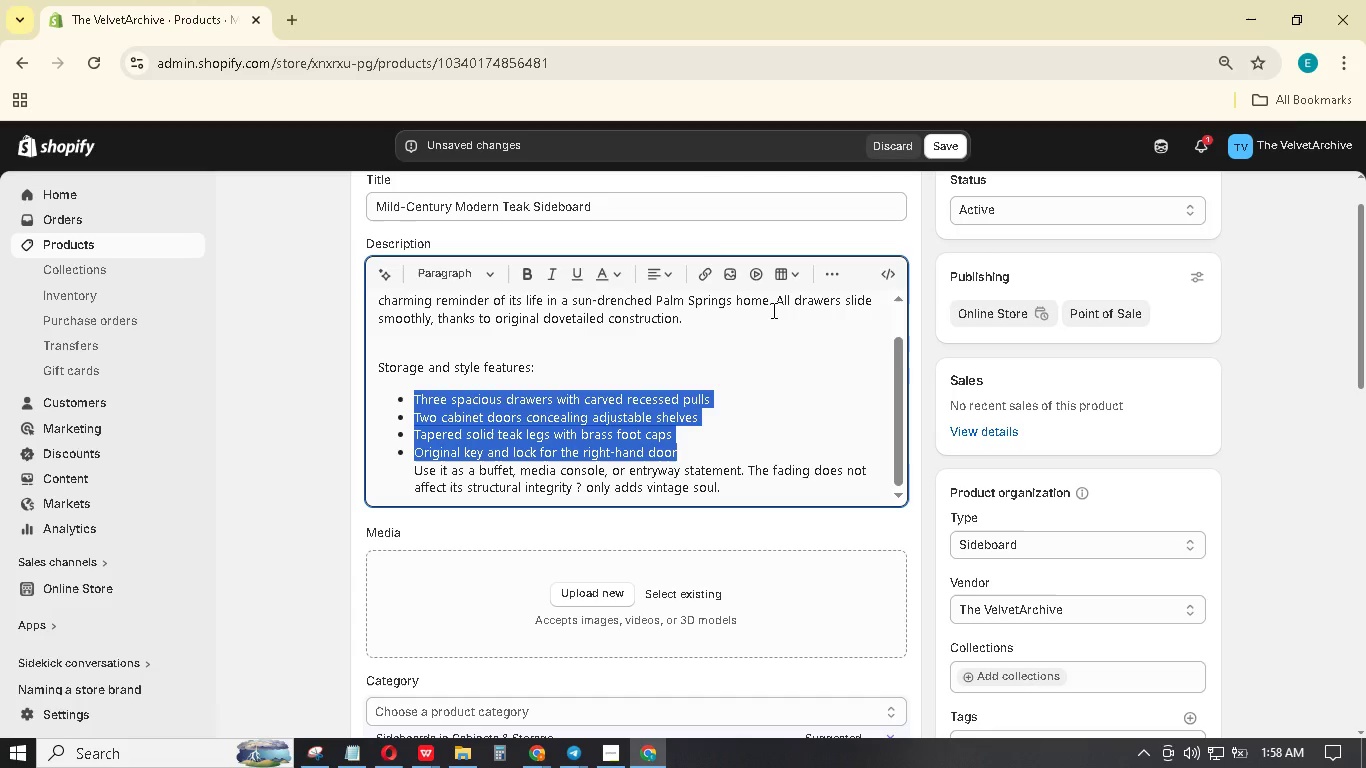 
left_click_drag(start_coordinate=[708, 454], to_coordinate=[703, 456])
 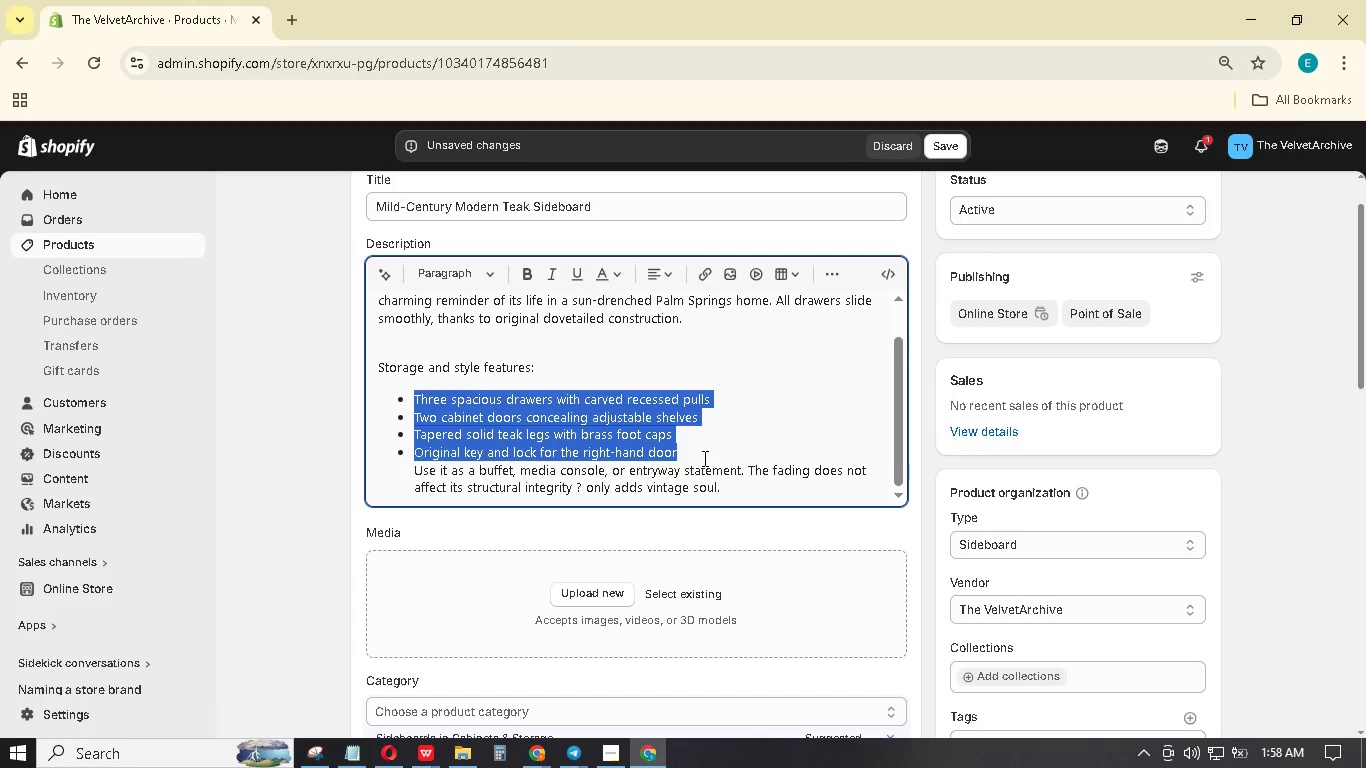 
left_click([674, 461])
 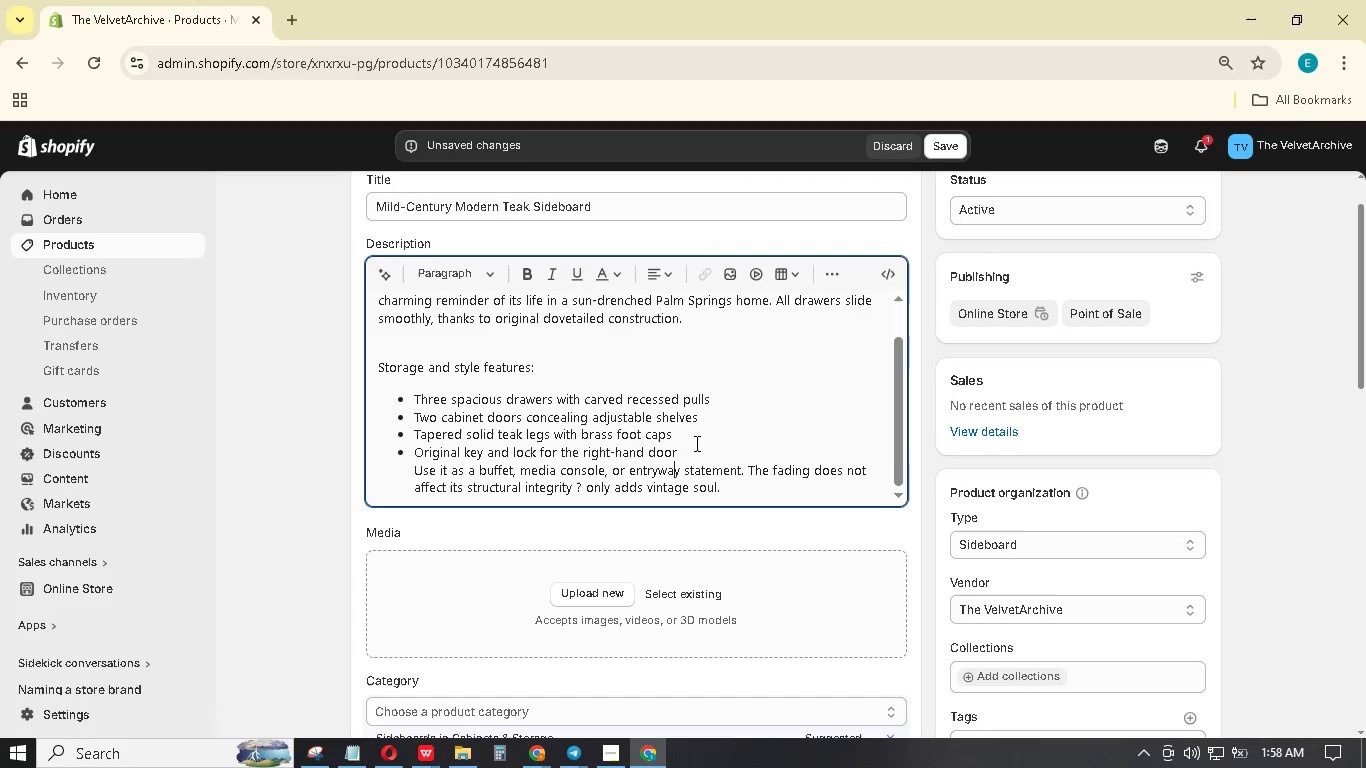 
left_click([695, 443])
 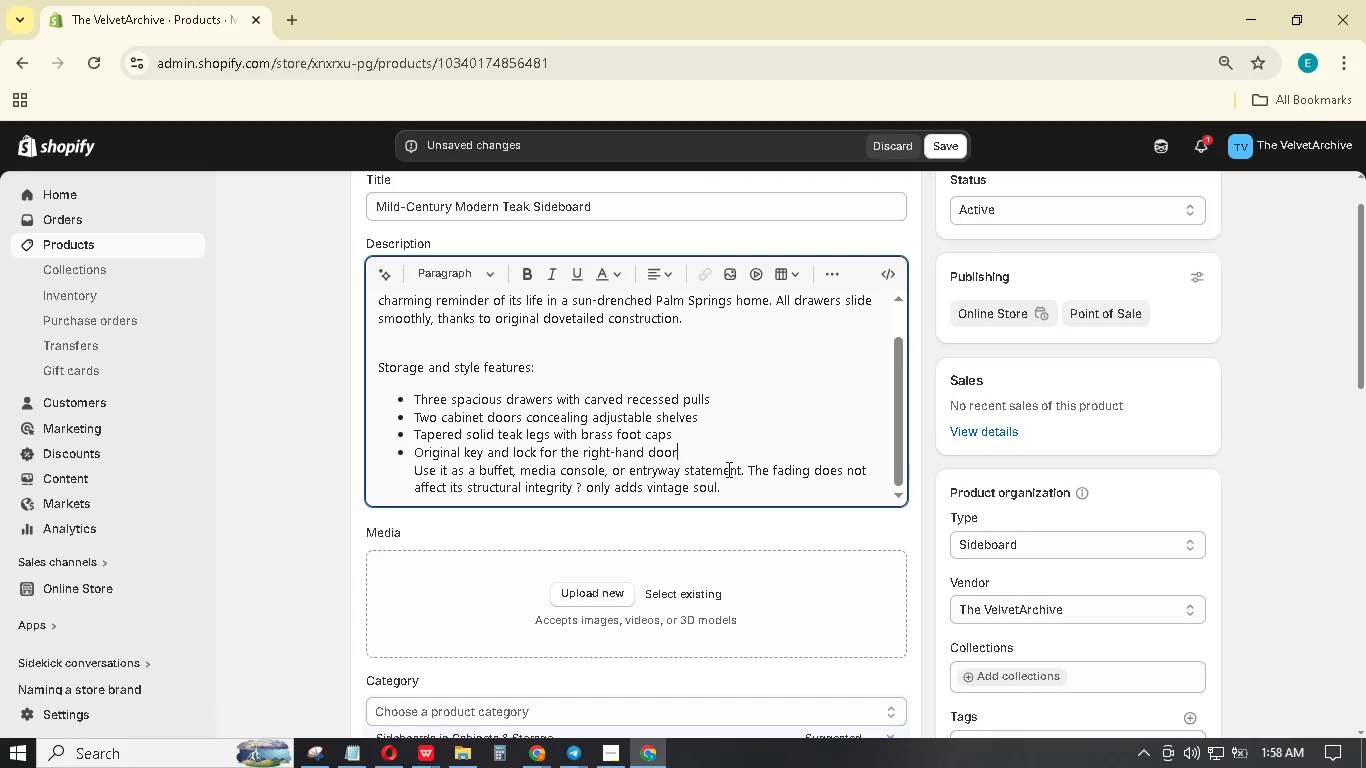 
key(Enter)
 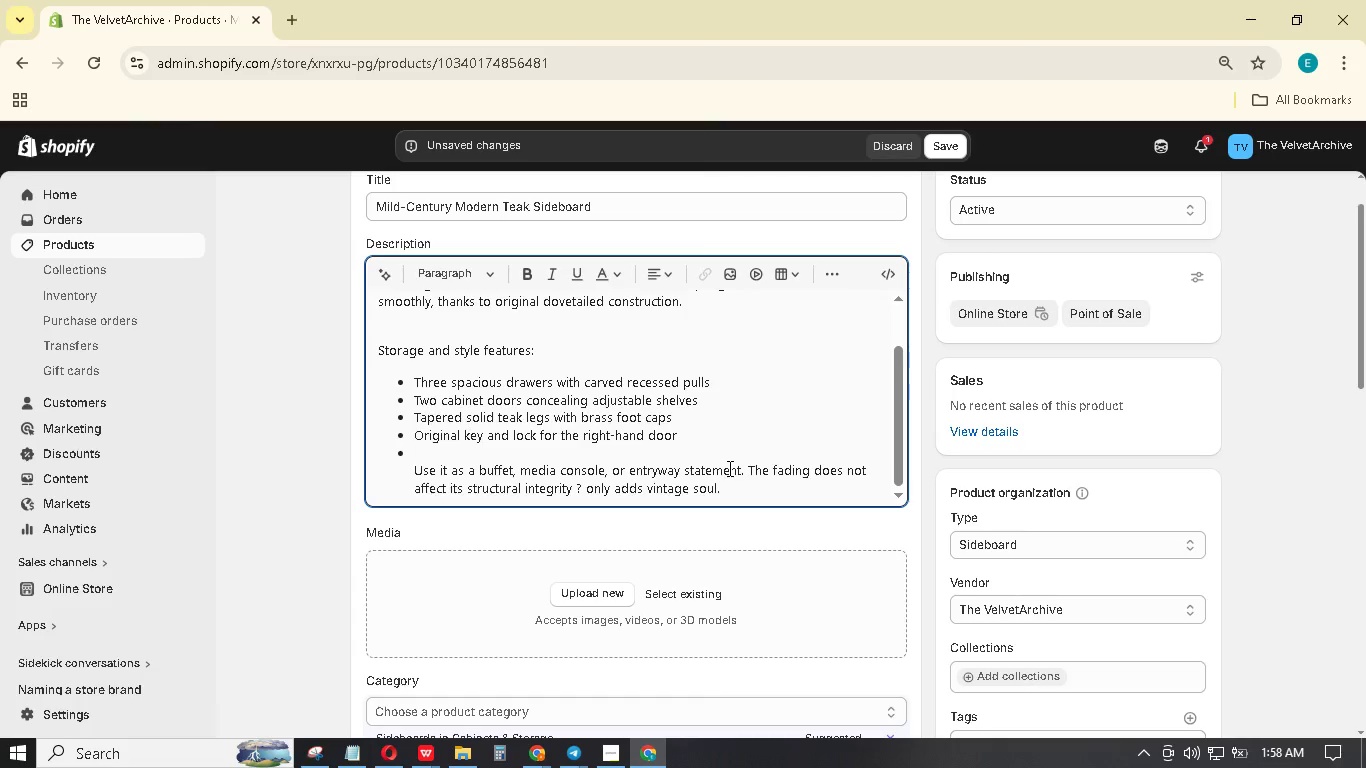 
key(Enter)
 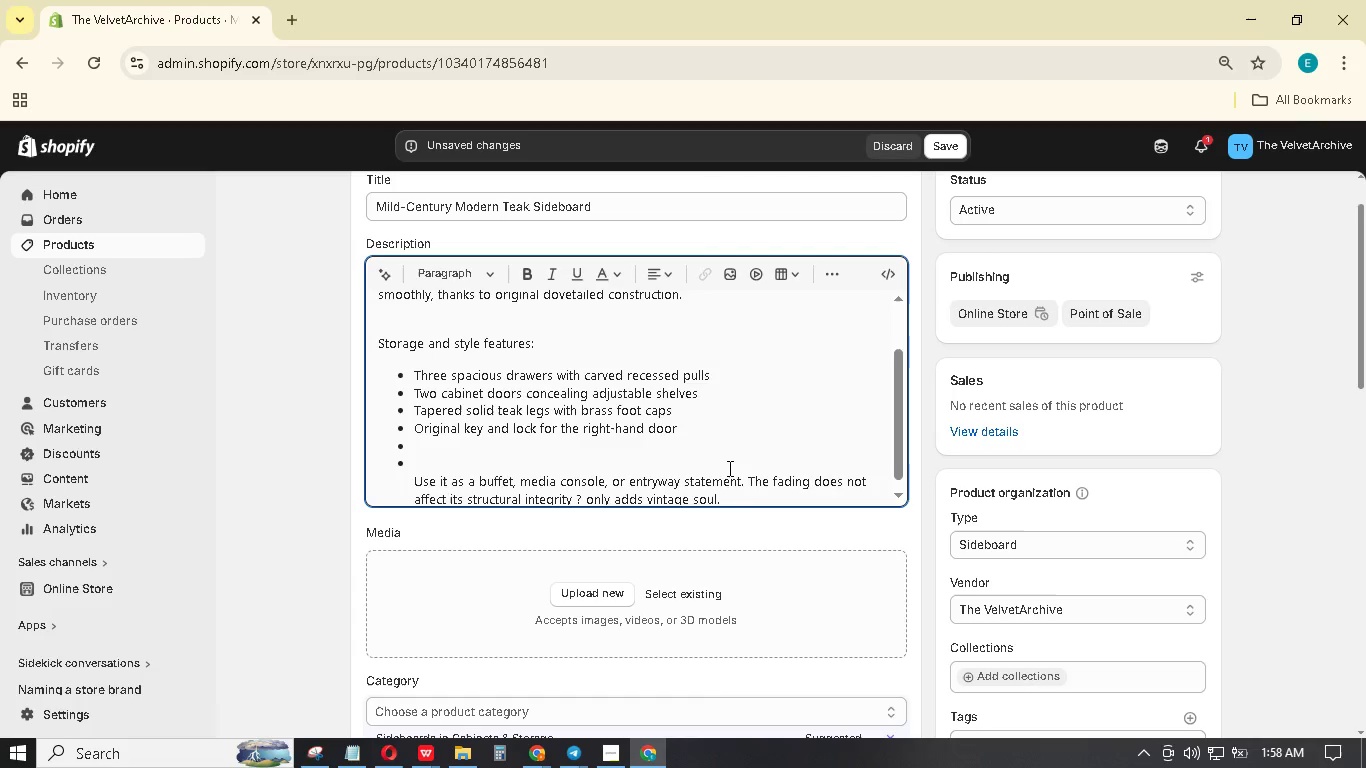 
key(Enter)
 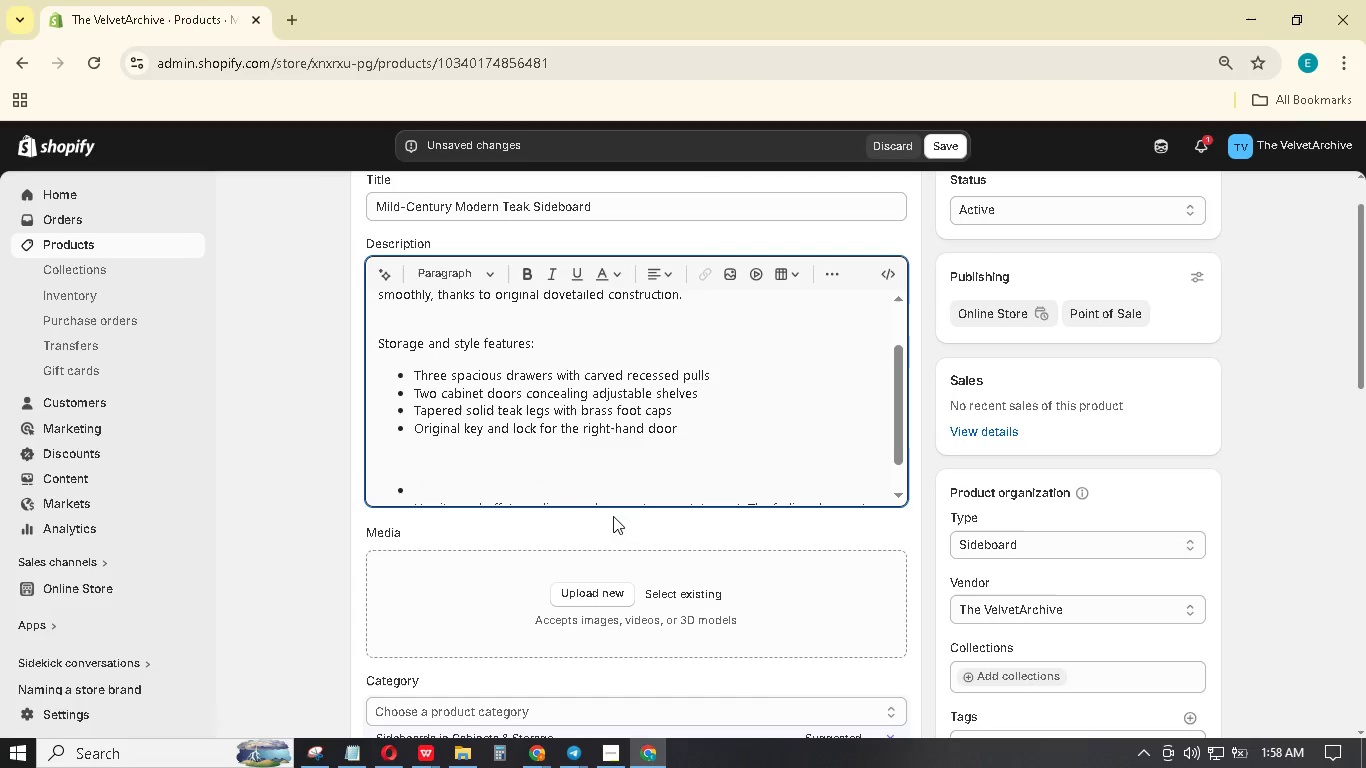 
scroll: coordinate [525, 458], scroll_direction: down, amount: 2.0
 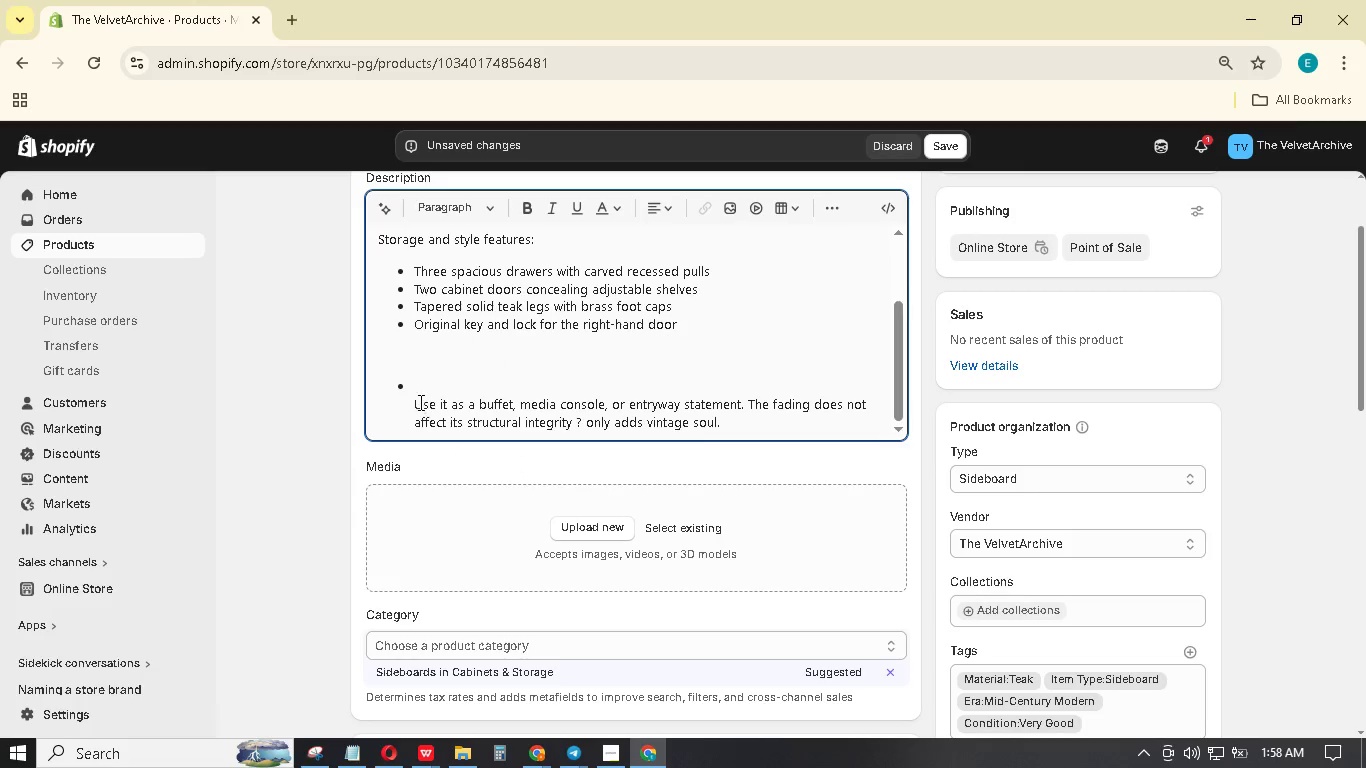 
left_click([417, 400])
 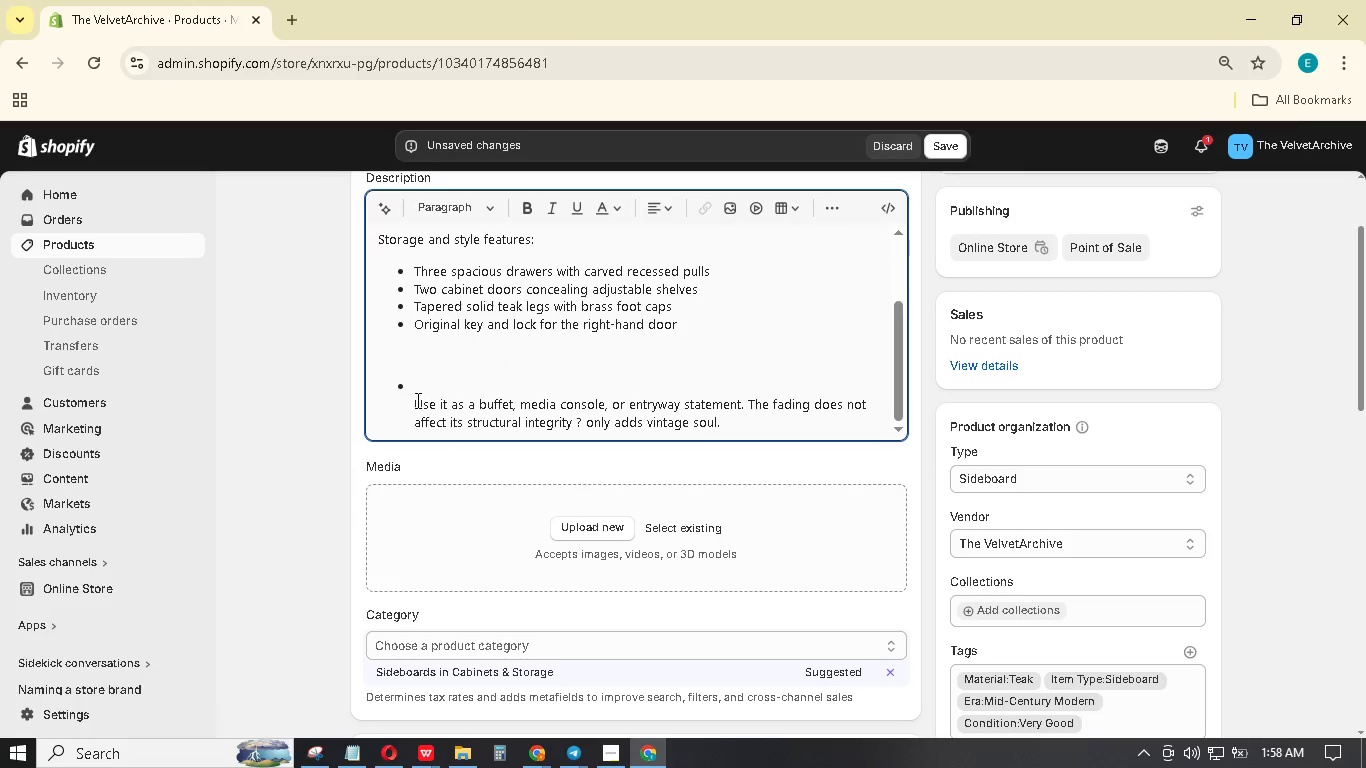 
key(Backspace)
 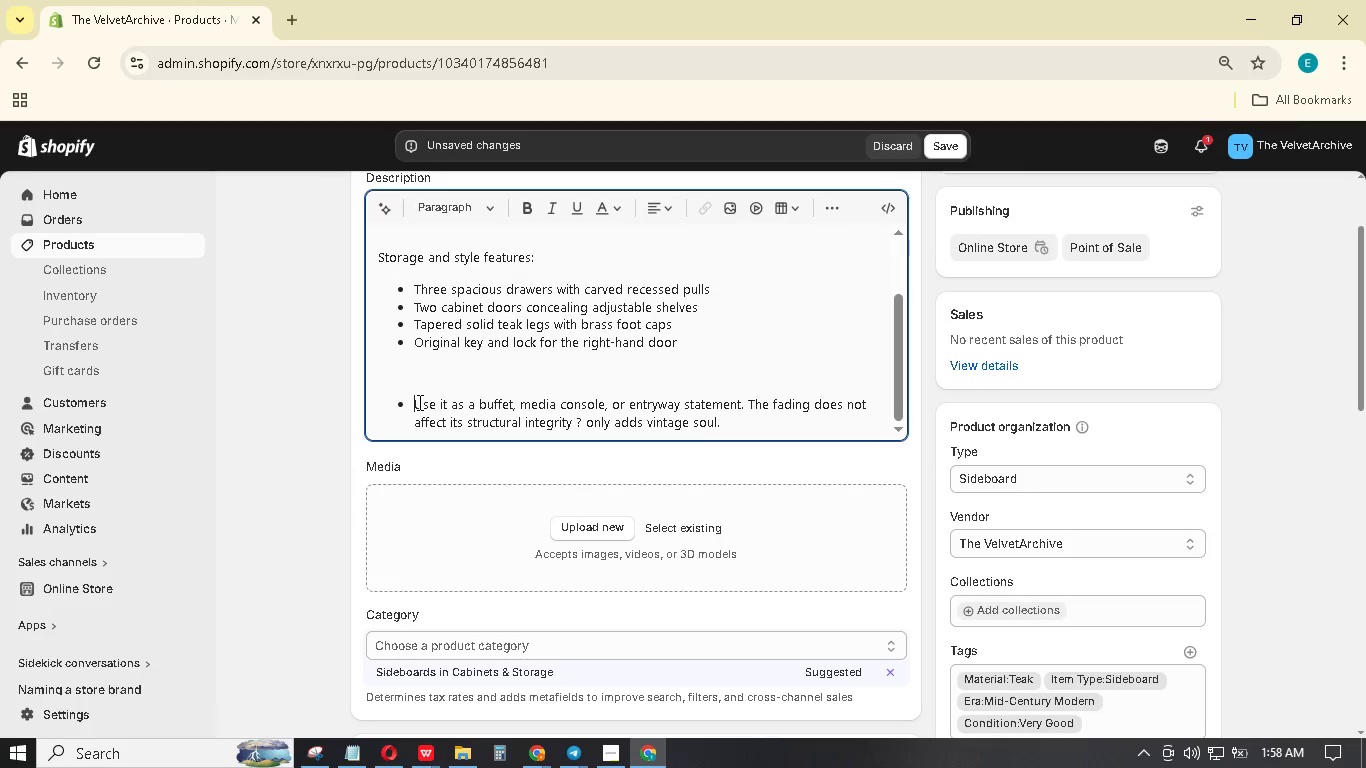 
key(Backspace)
 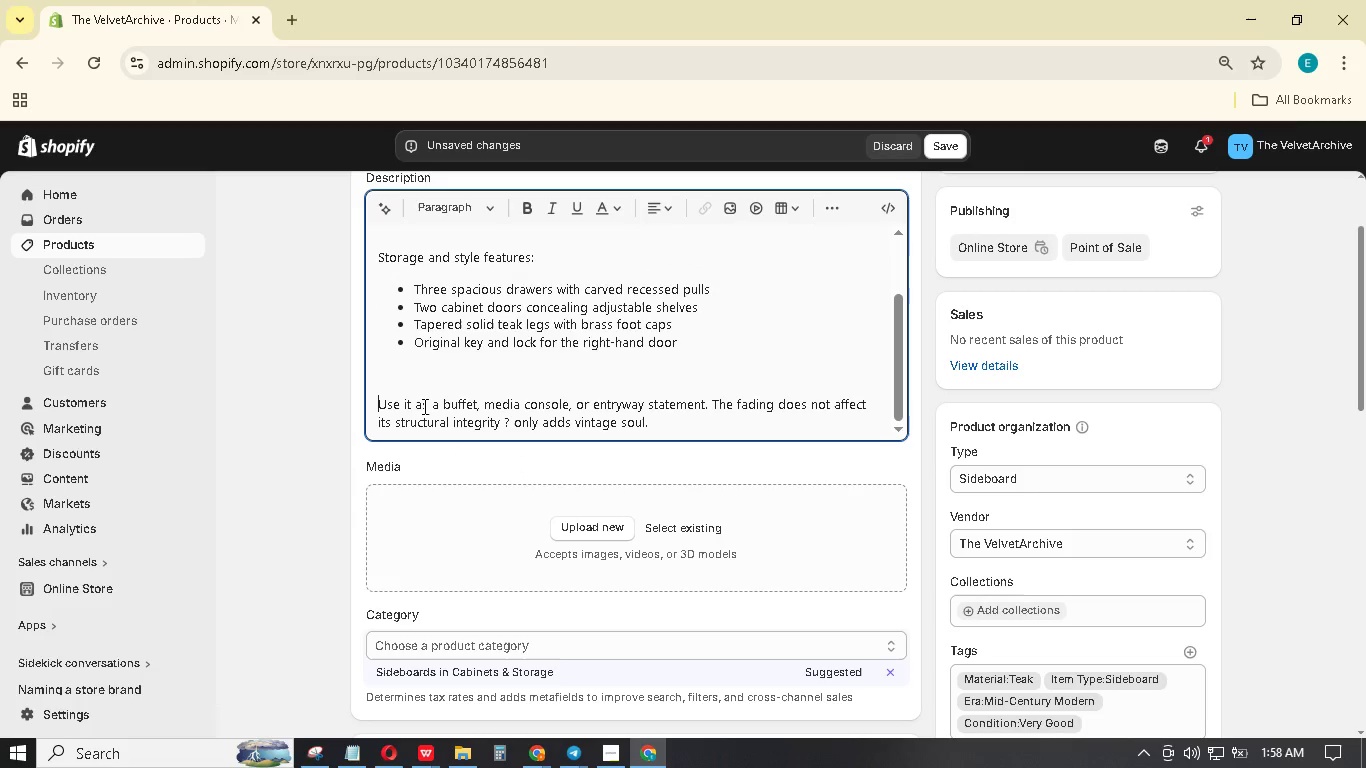 
key(Backspace)
 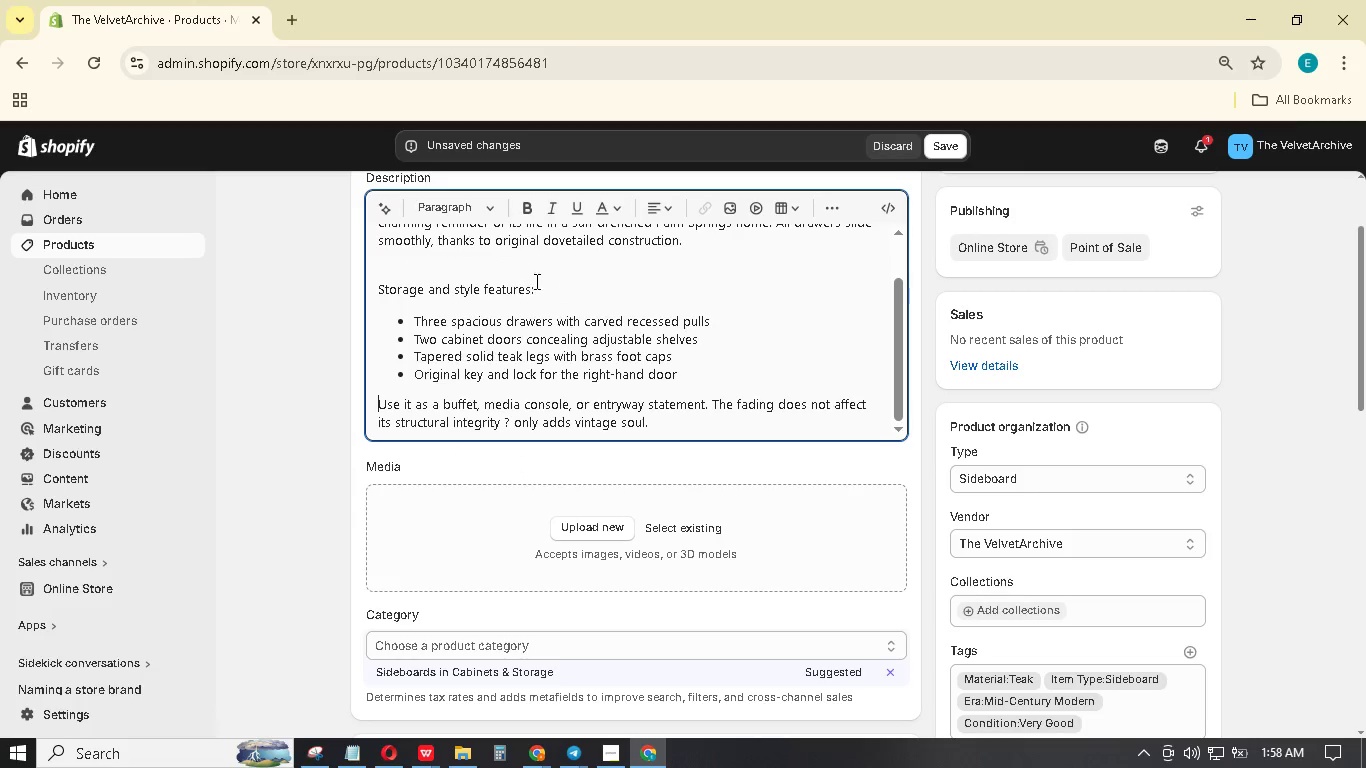 
left_click_drag(start_coordinate=[529, 292], to_coordinate=[375, 291])
 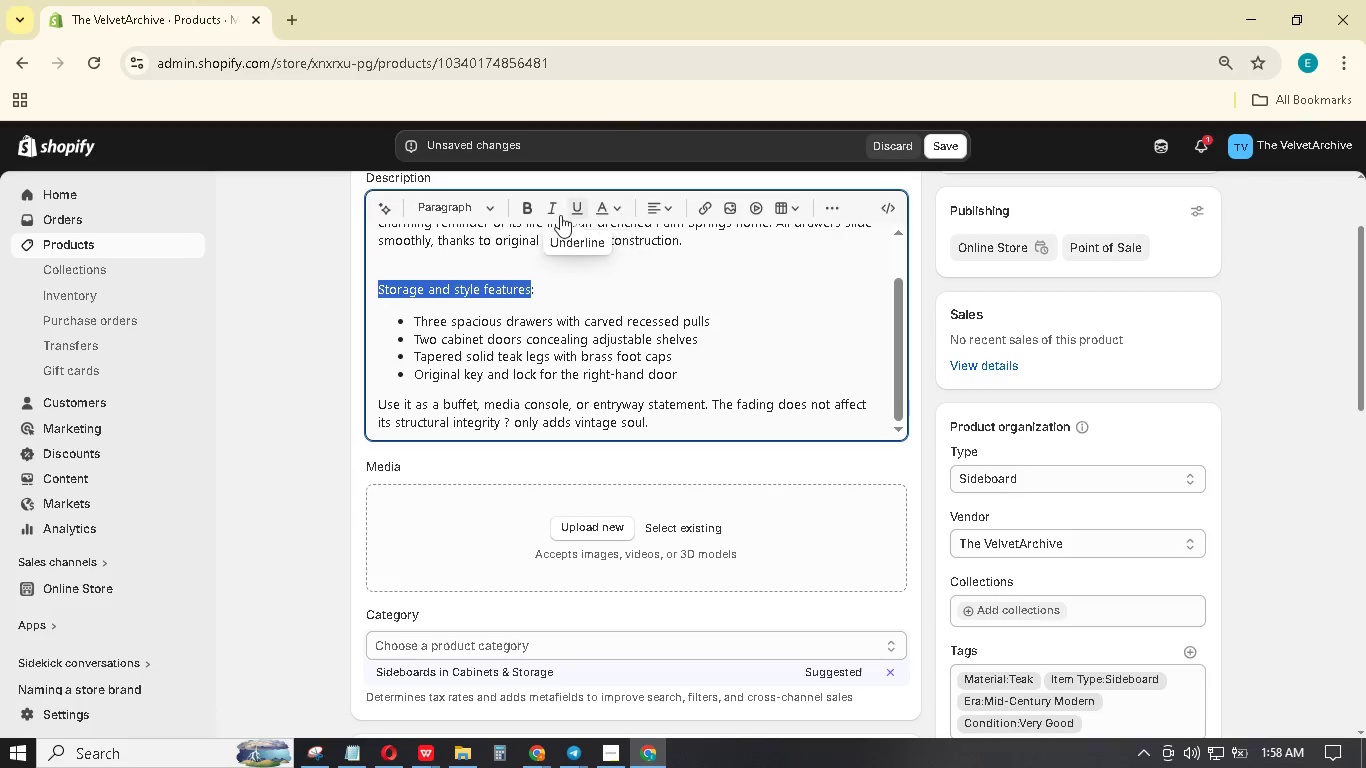 
left_click([493, 211])
 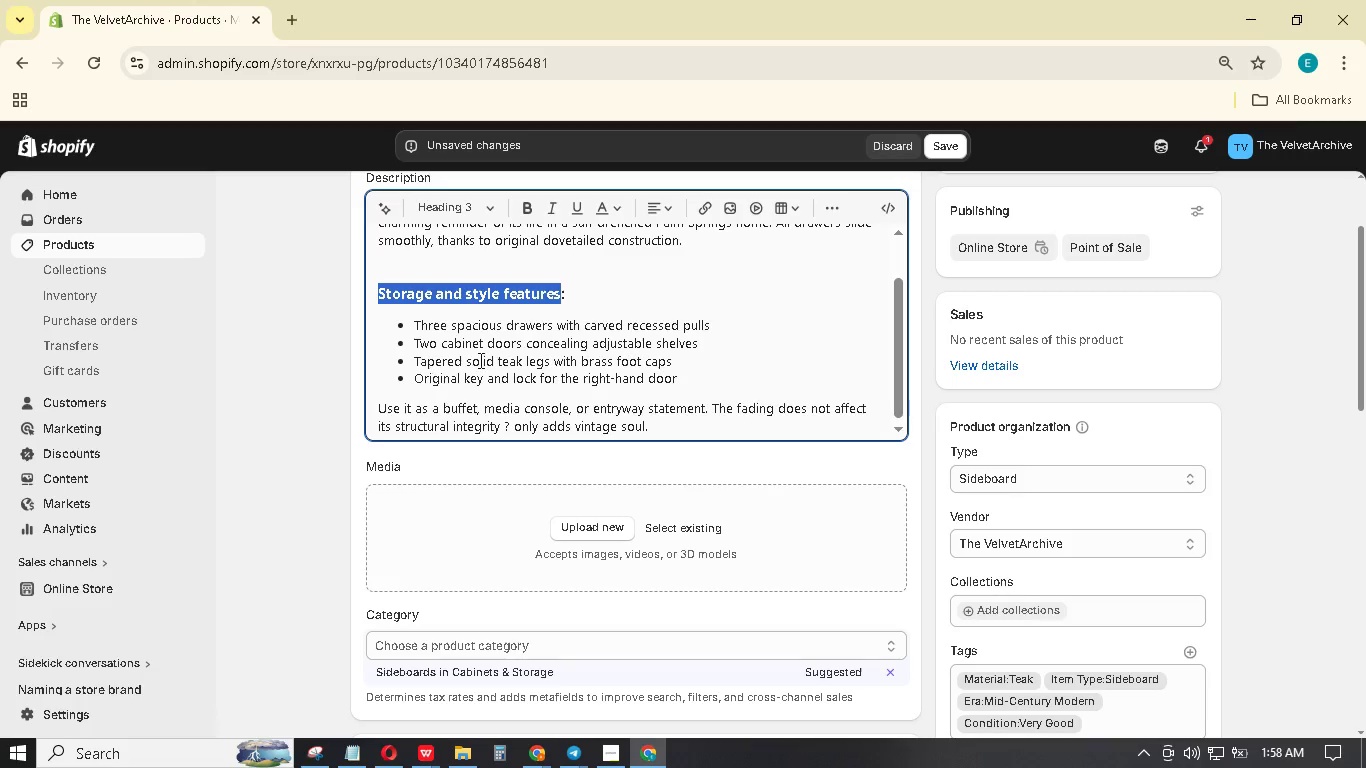 
wait(5.06)
 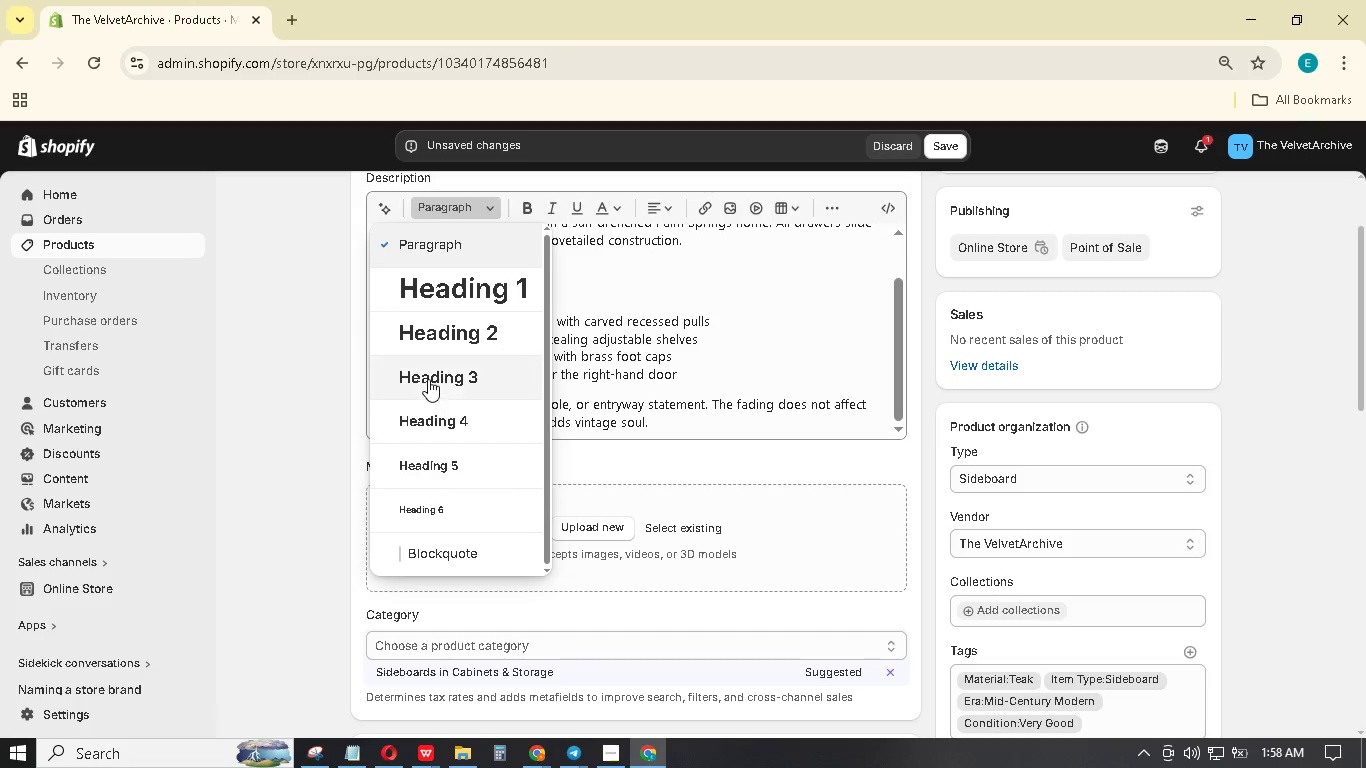 
left_click([663, 287])
 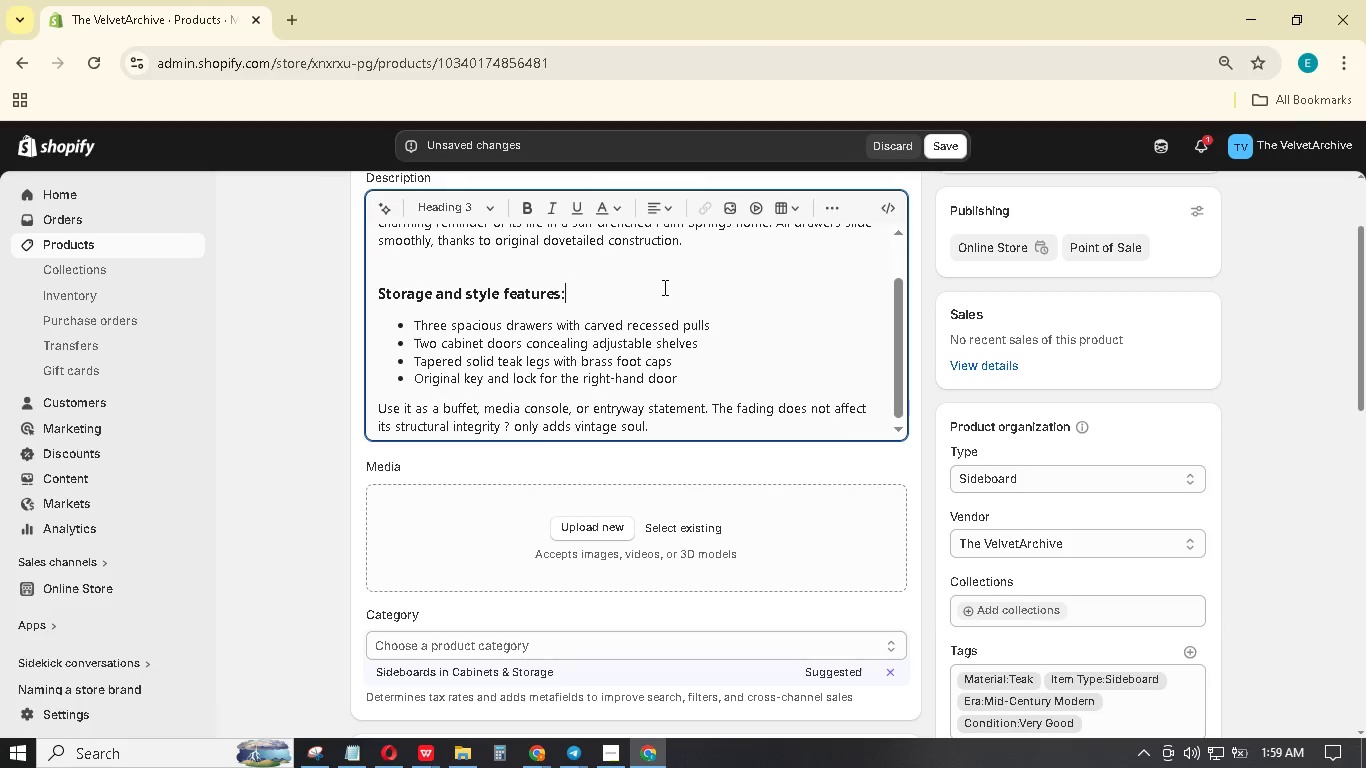 
scroll: coordinate [663, 287], scroll_direction: up, amount: 1.0
 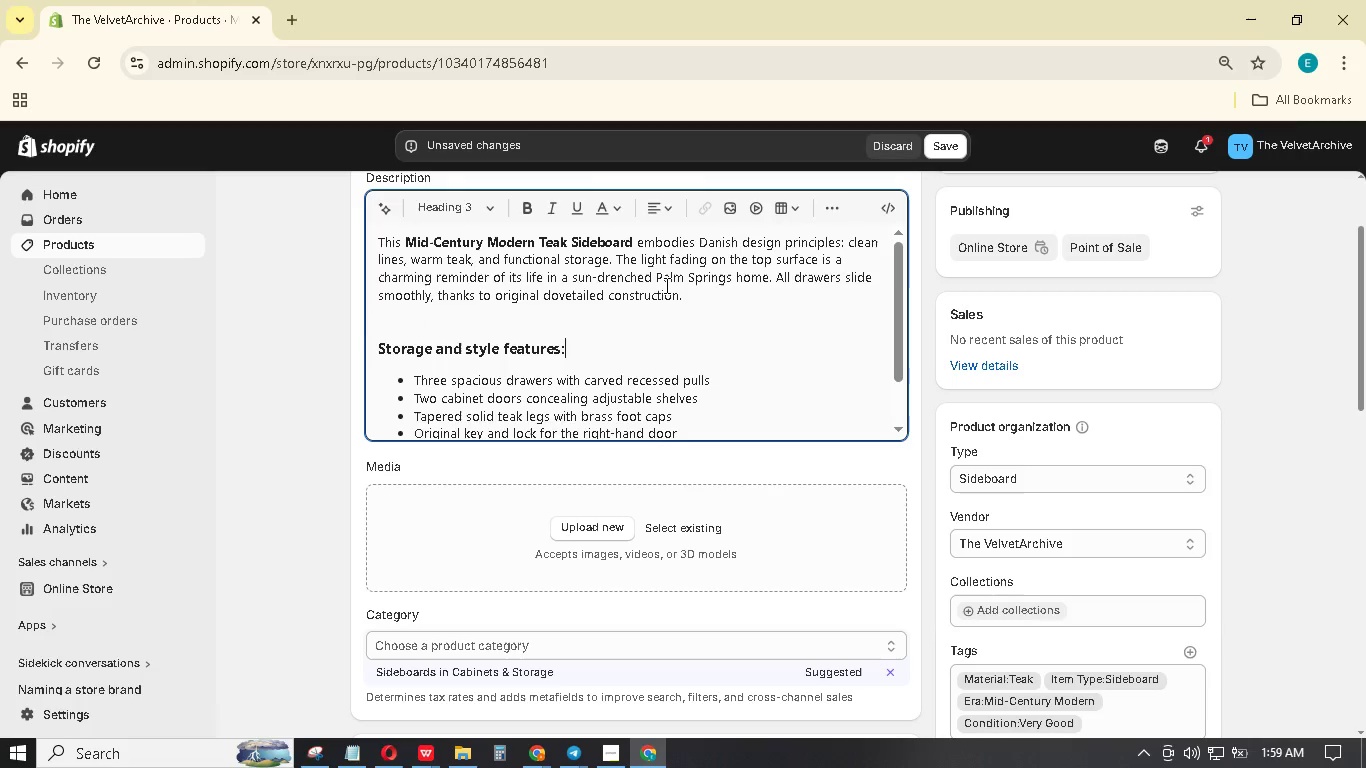 
wait(5.21)
 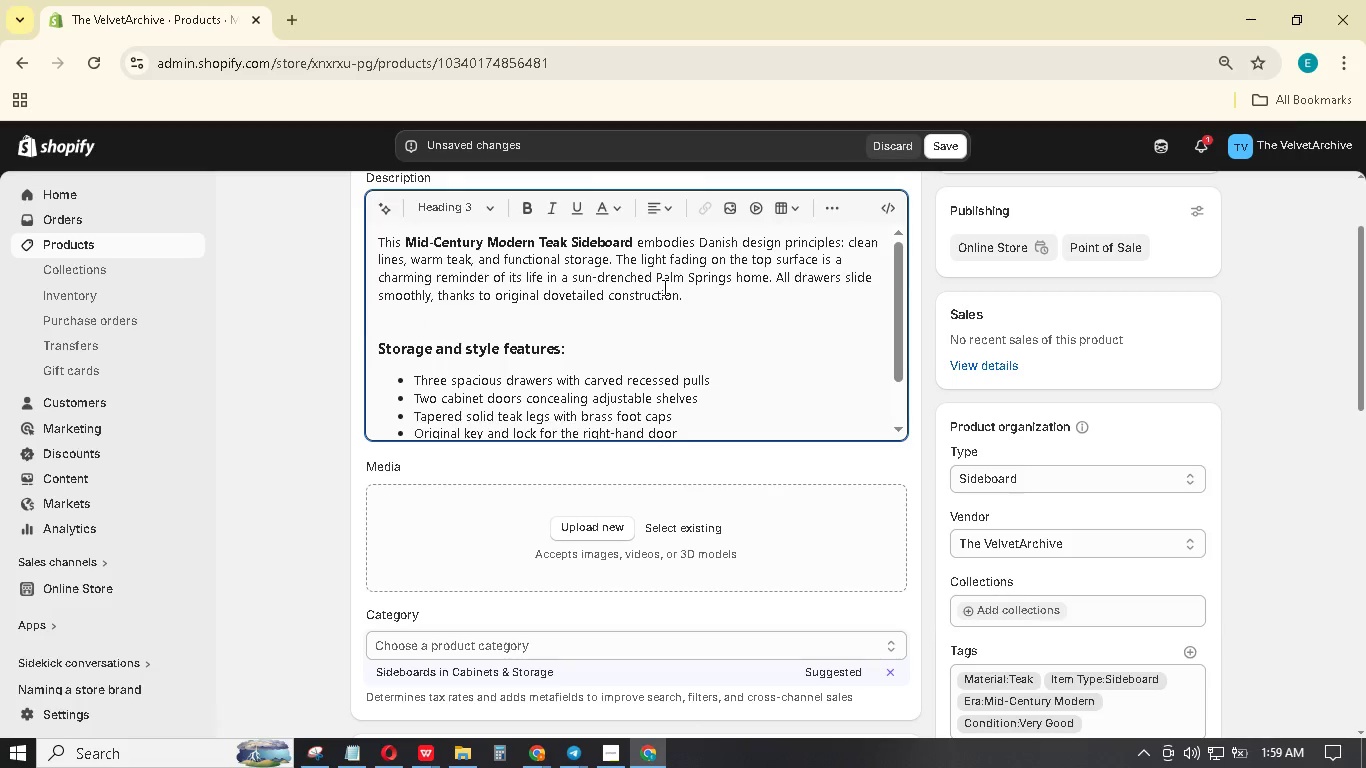 
scroll: coordinate [665, 285], scroll_direction: down, amount: 1.0
 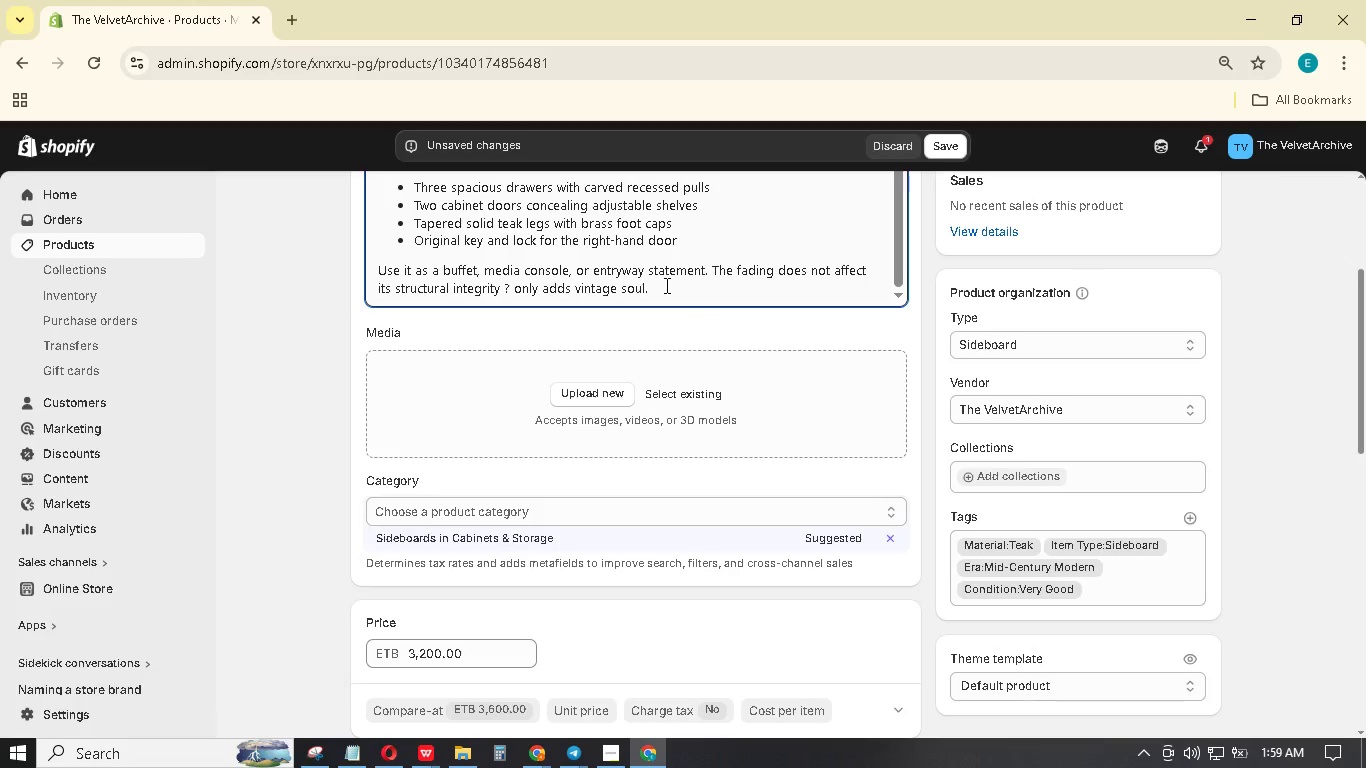 
scroll: coordinate [611, 225], scroll_direction: up, amount: 8.0
 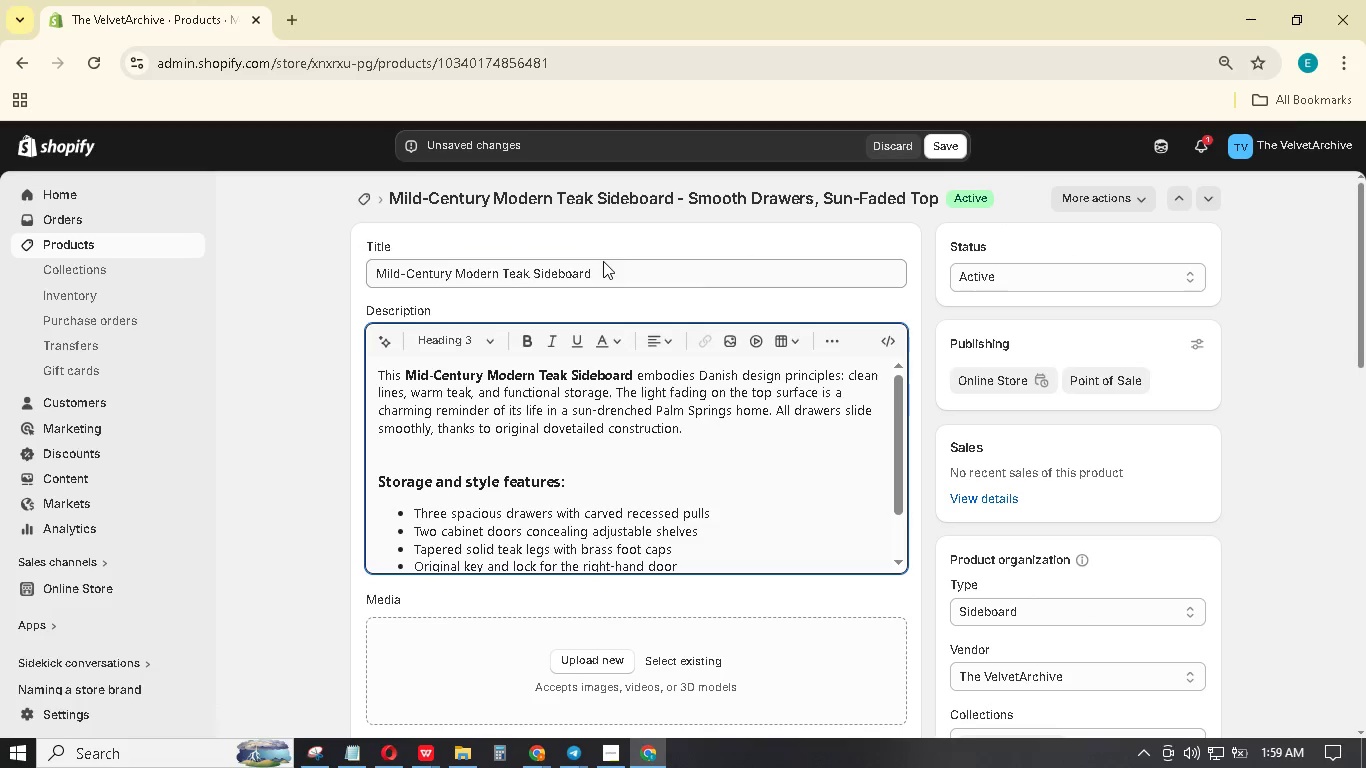 
left_click_drag(start_coordinate=[602, 270], to_coordinate=[366, 281])
 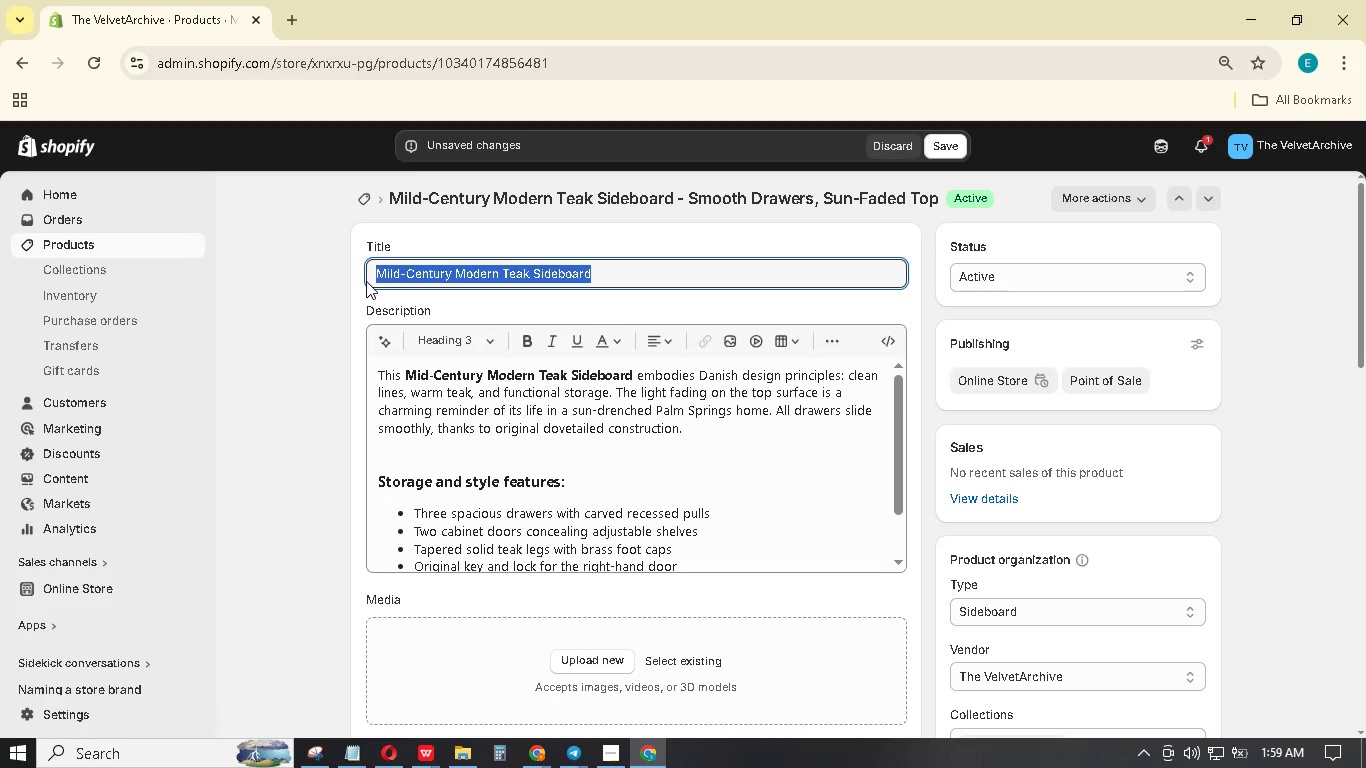 
key(Control+C)
 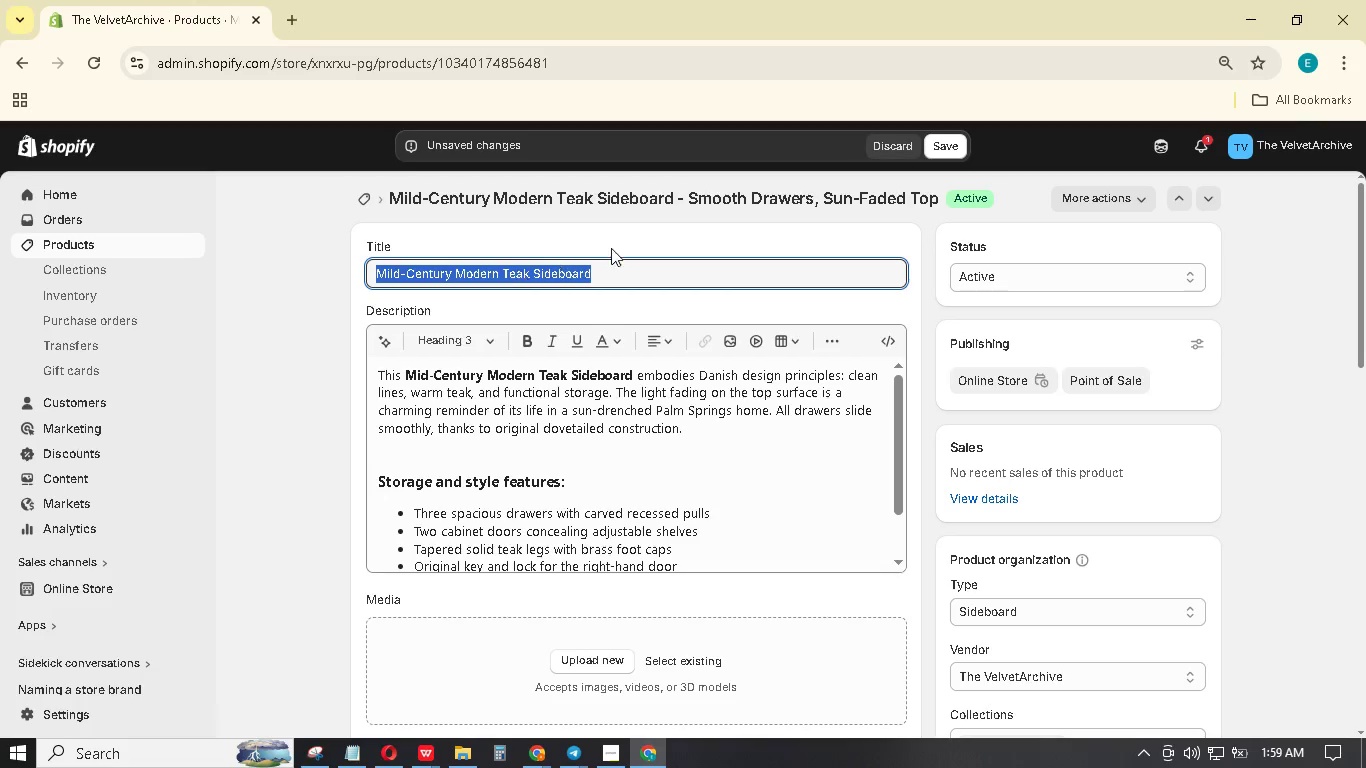 
scroll: coordinate [608, 244], scroll_direction: down, amount: 7.0
 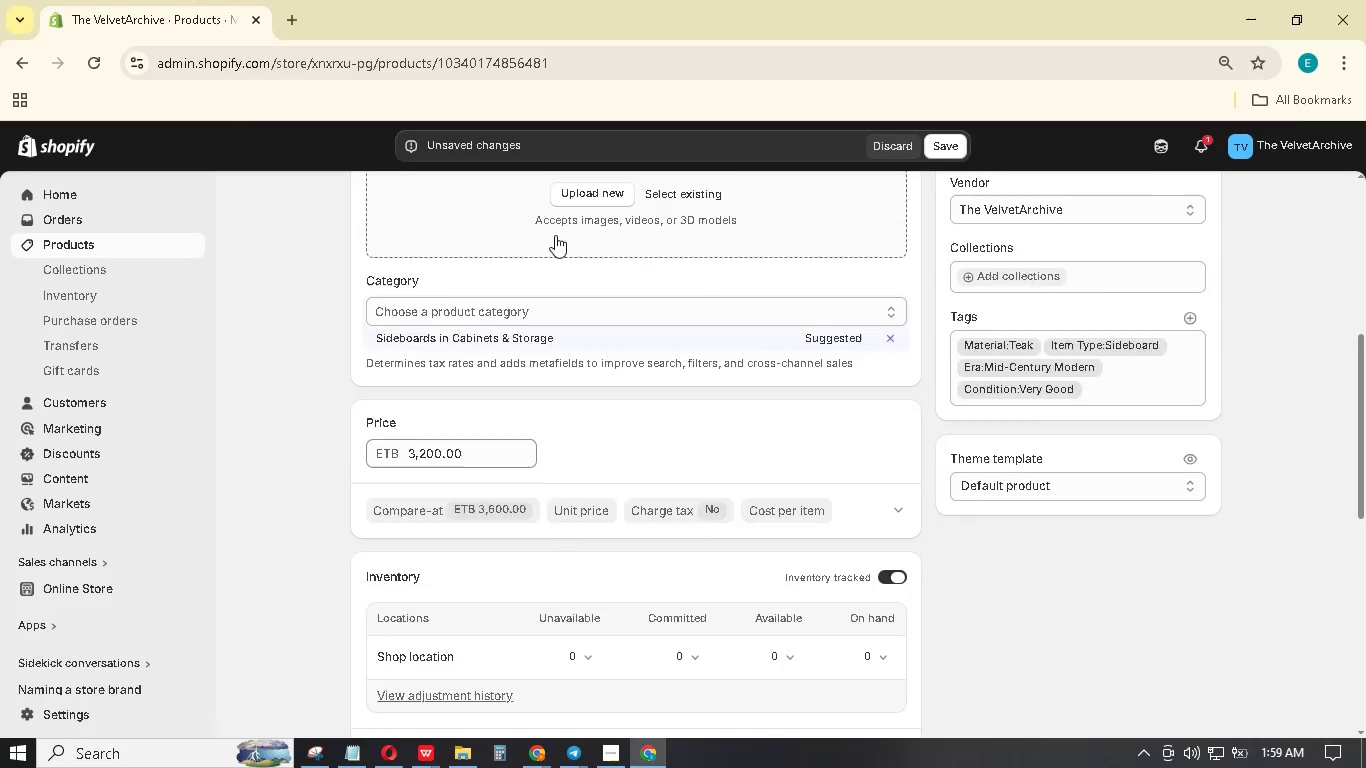 
scroll: coordinate [551, 251], scroll_direction: up, amount: 1.0
 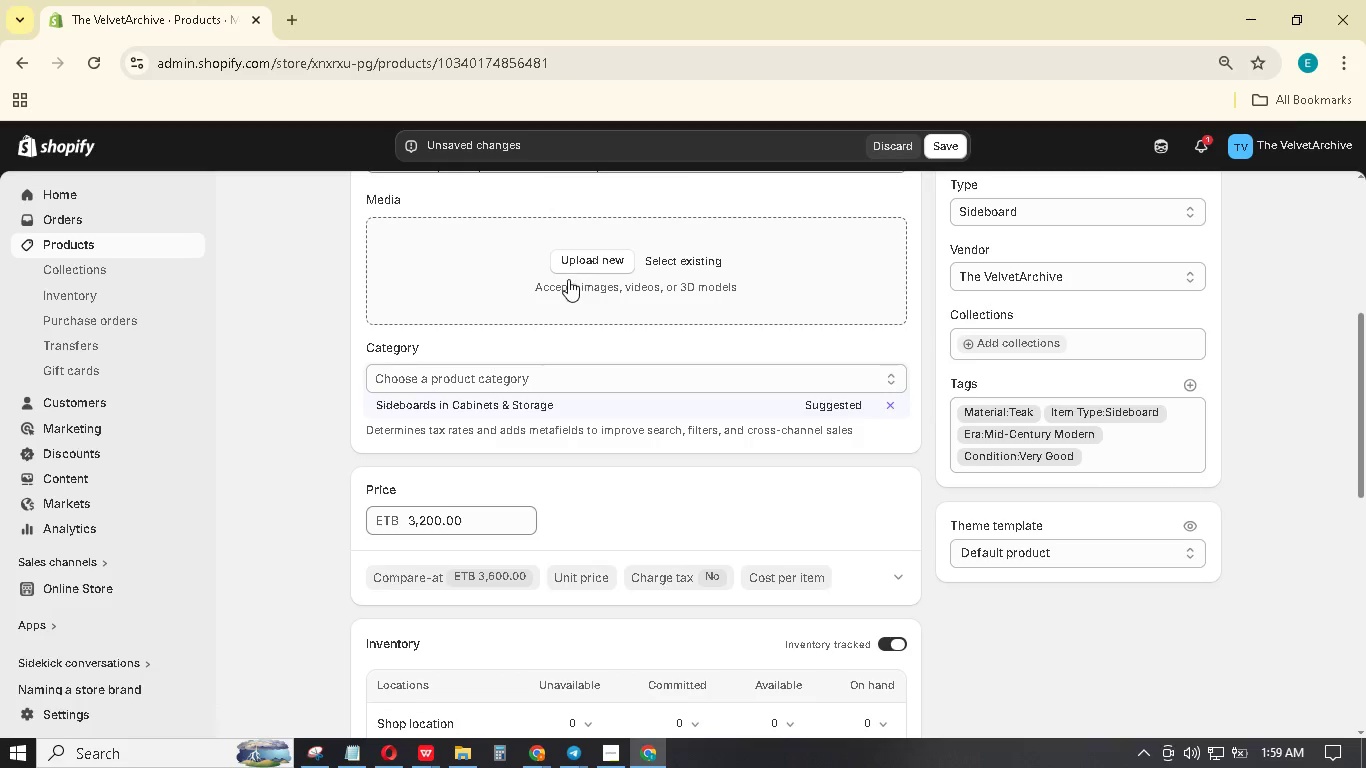 
left_click([579, 261])
 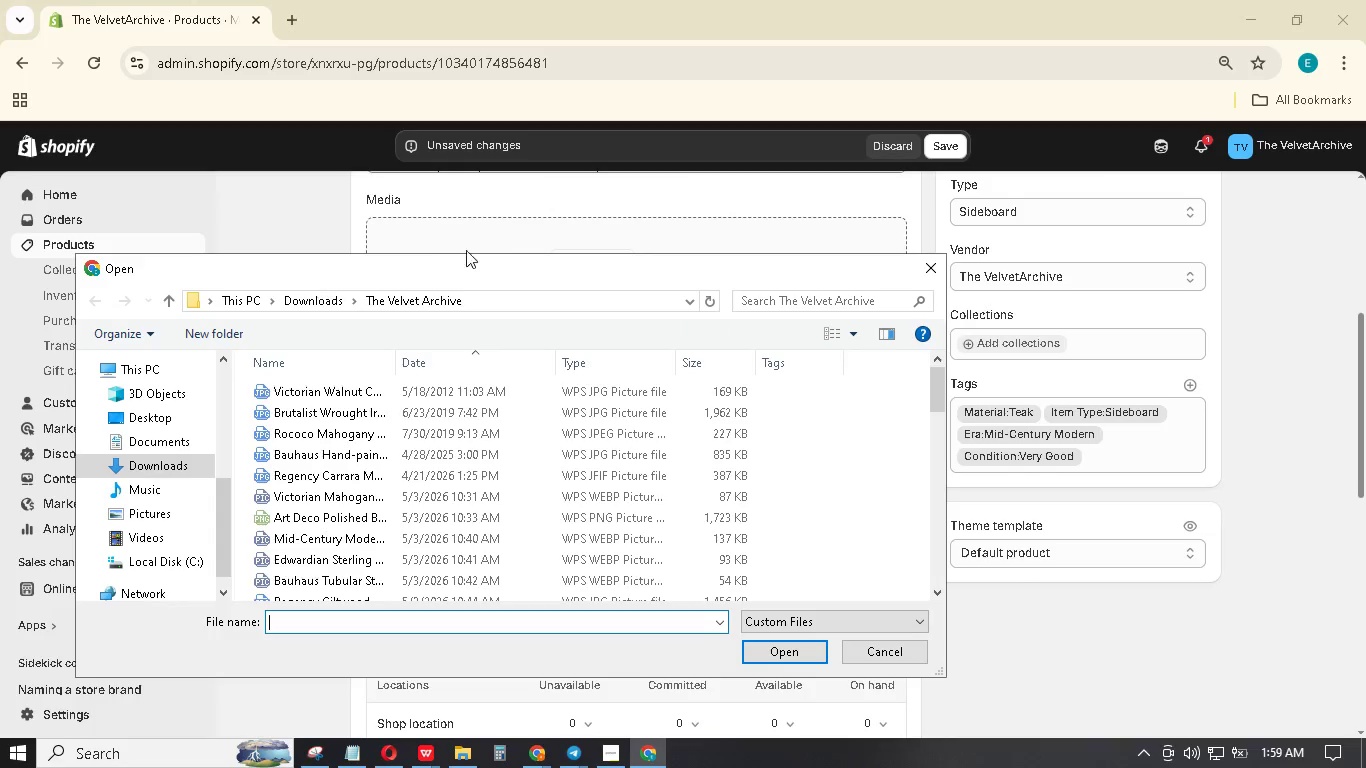 
wait(6.39)
 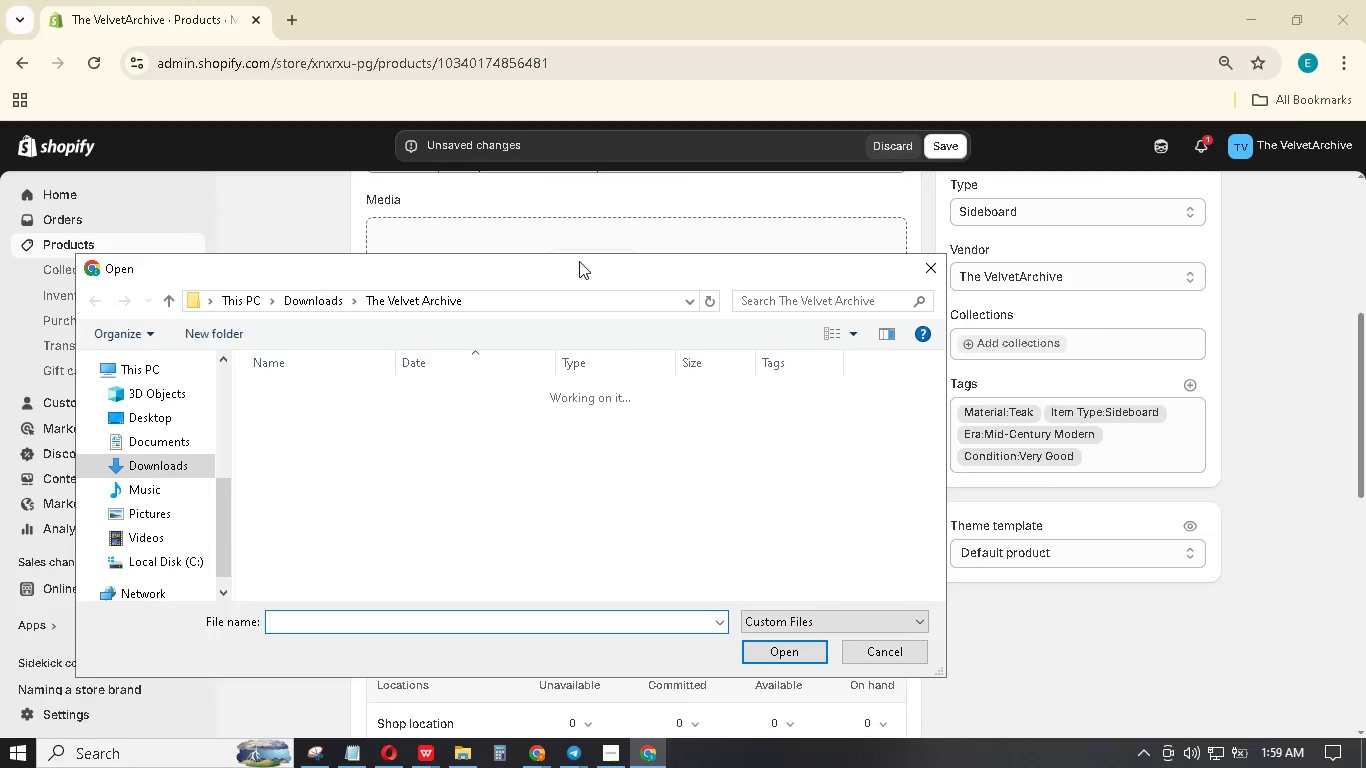 
key(Control+V)
 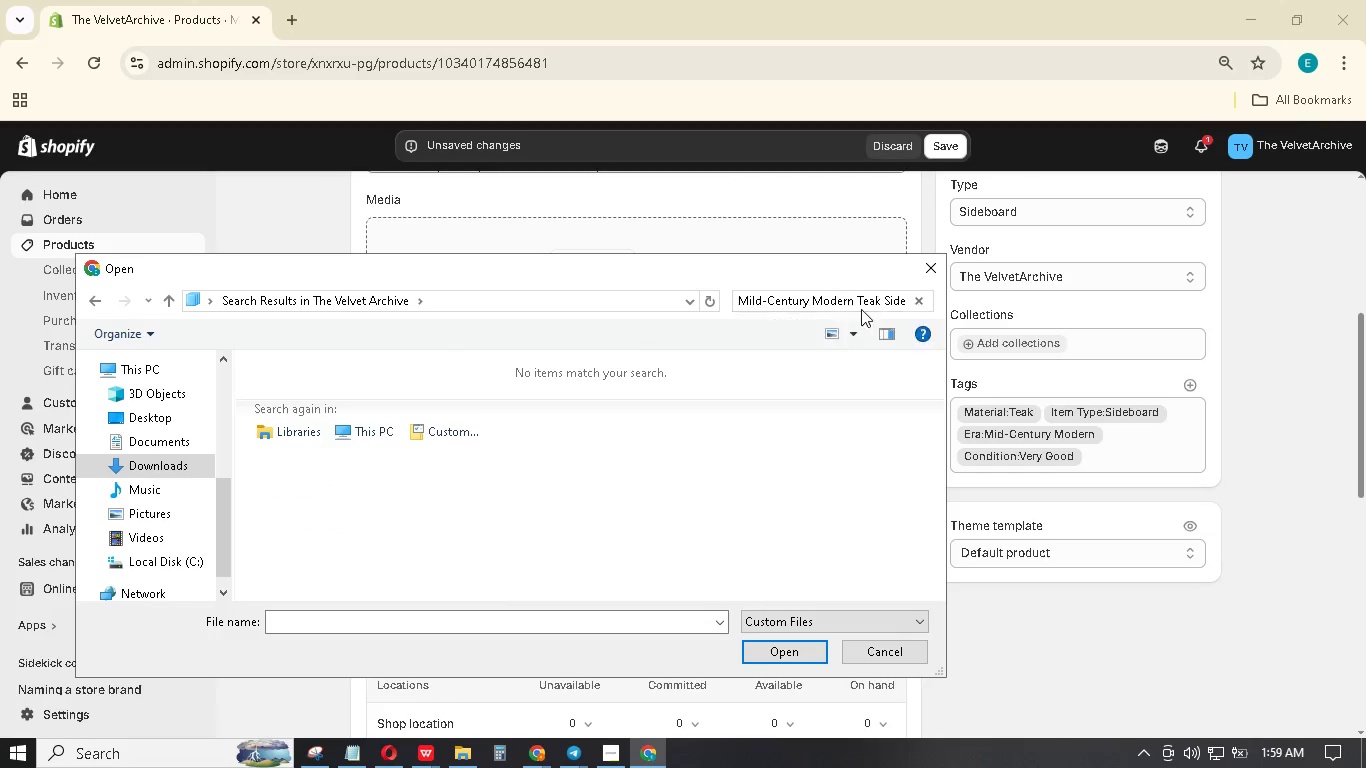 
wait(7.69)
 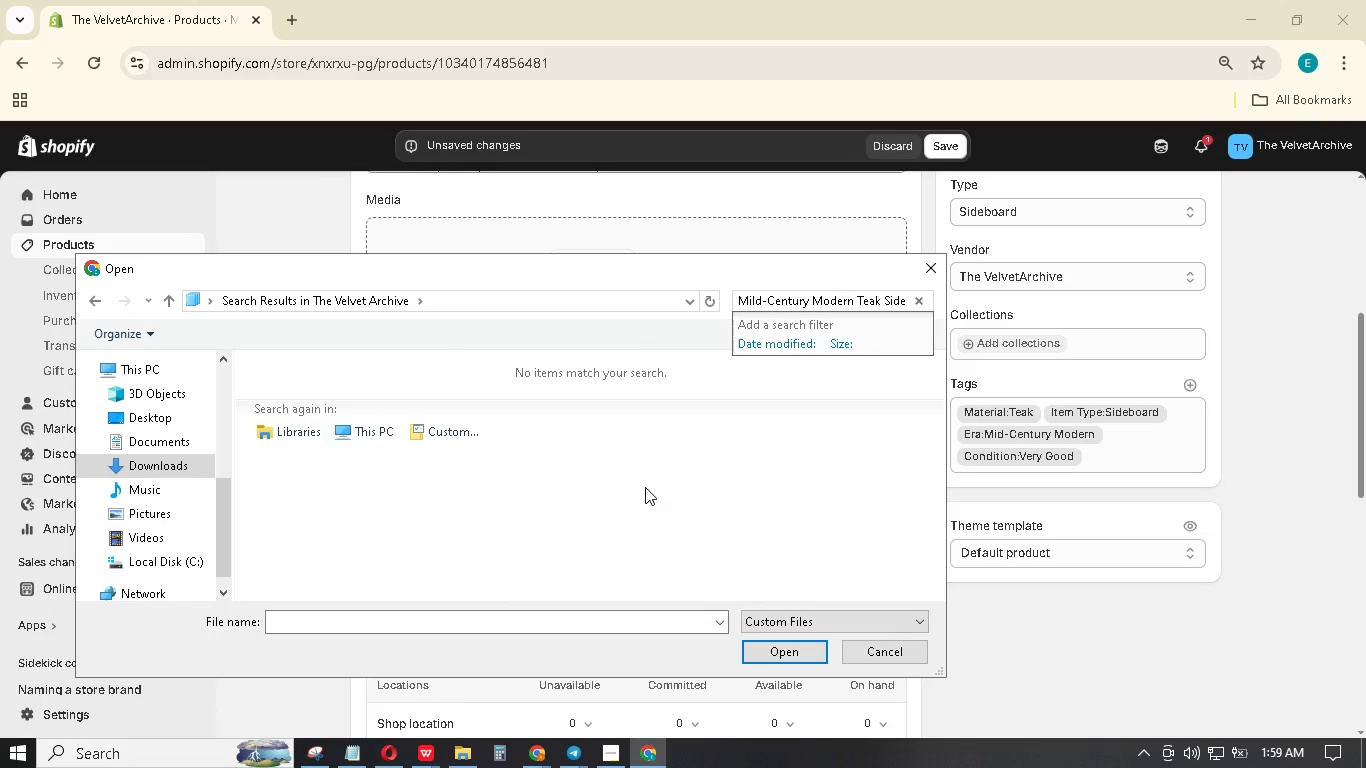 
left_click_drag(start_coordinate=[809, 297], to_coordinate=[716, 287])
 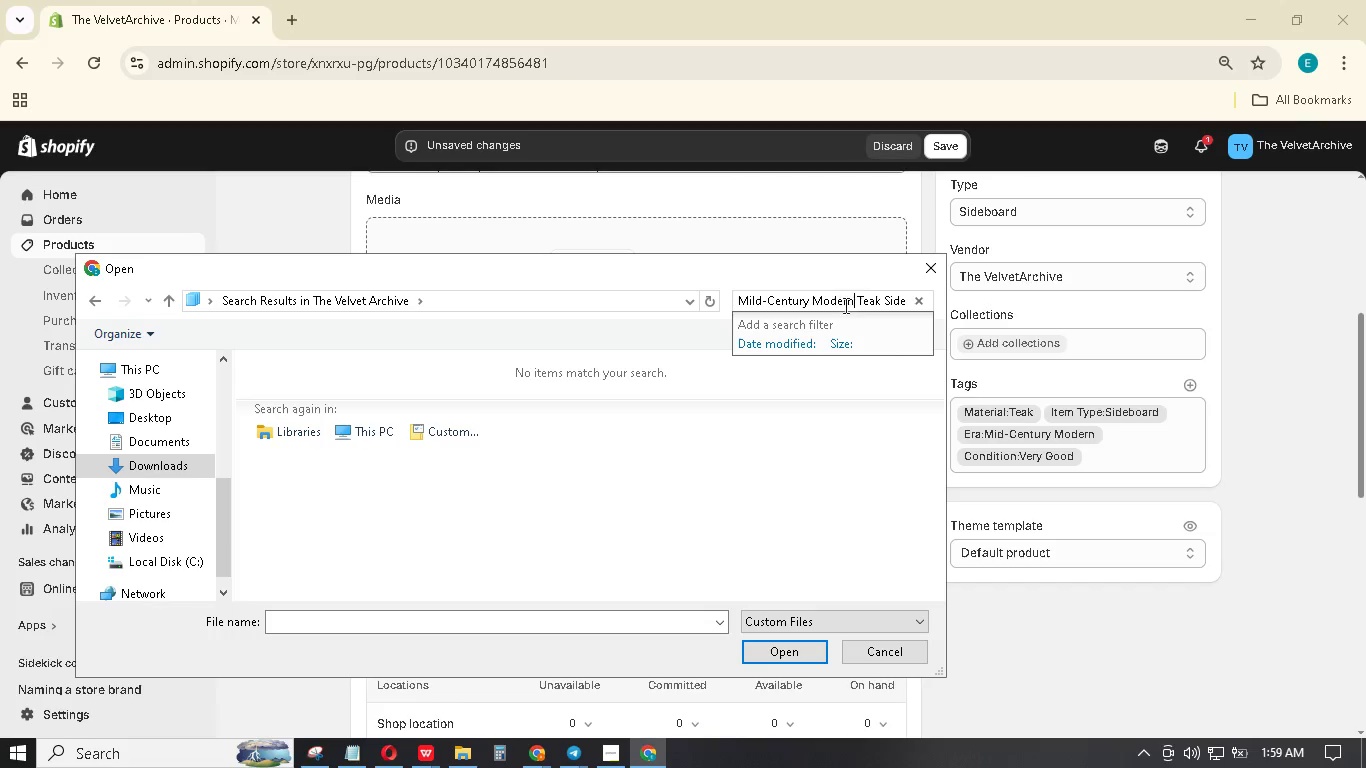 
left_click_drag(start_coordinate=[815, 301], to_coordinate=[732, 298])
 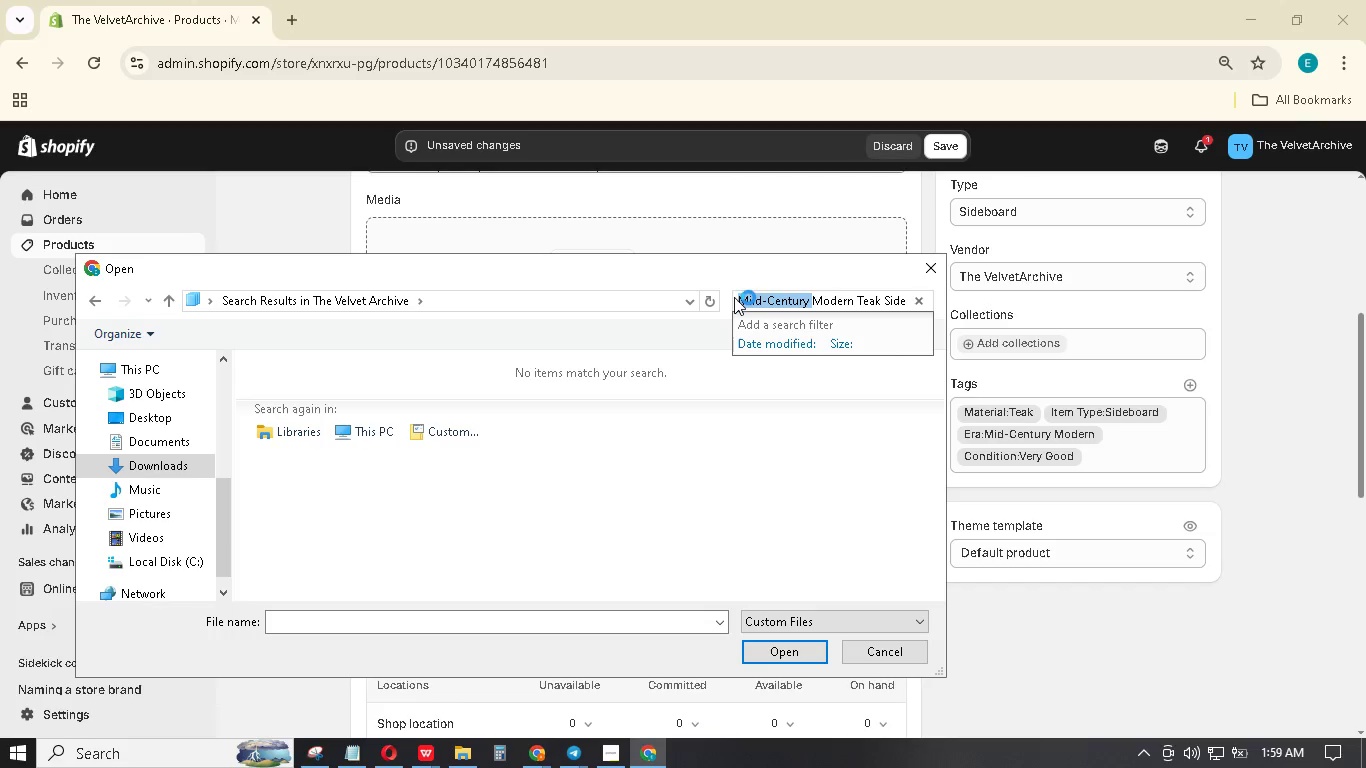 
key(Backspace)
 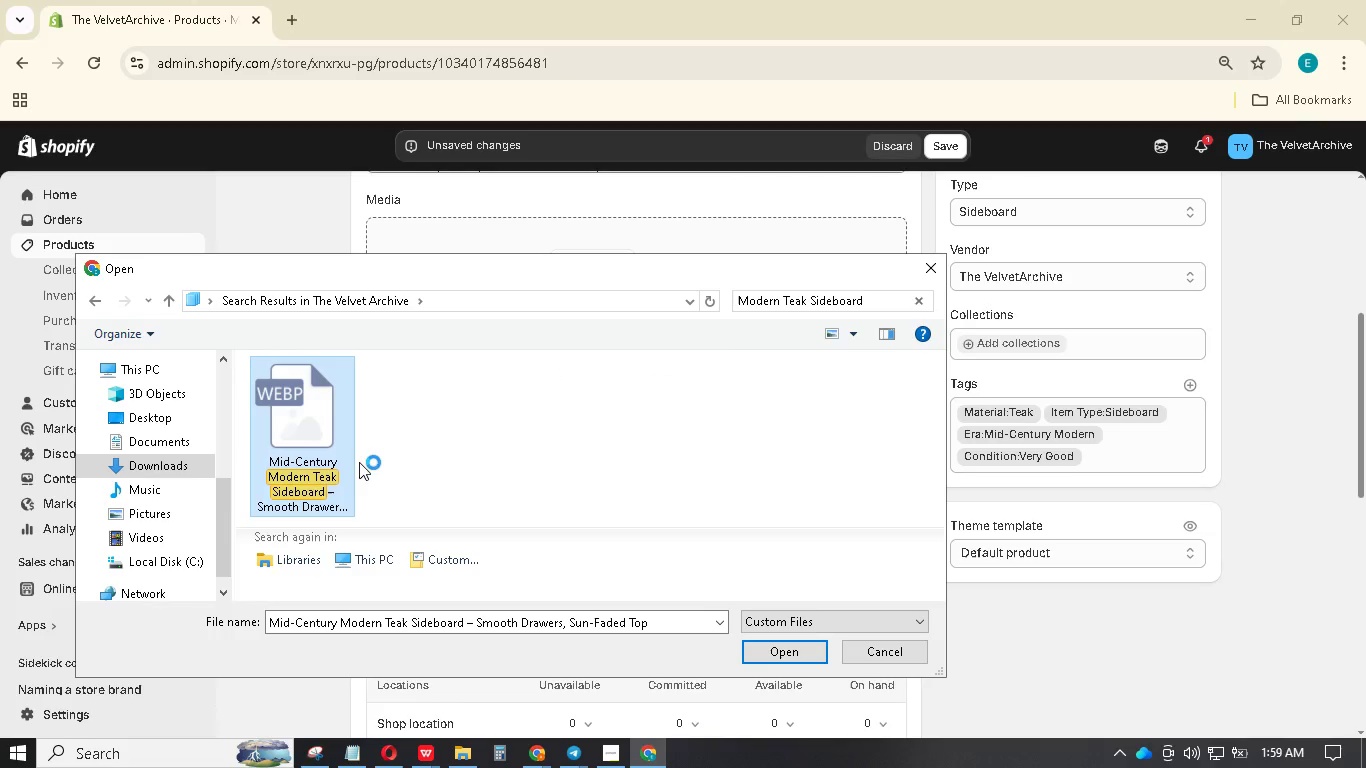 
left_click_drag(start_coordinate=[786, 653], to_coordinate=[486, 358])
 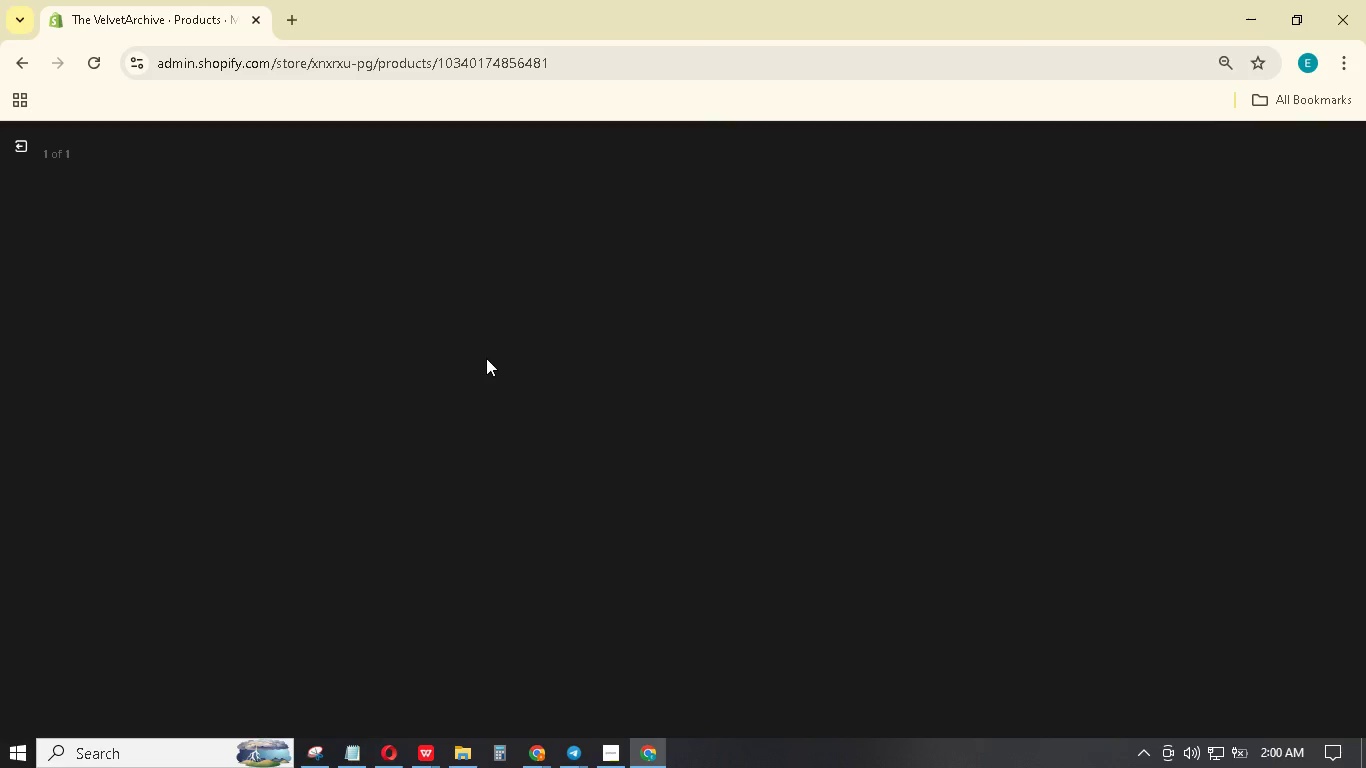 
scroll: coordinate [593, 502], scroll_direction: up, amount: 1.0
 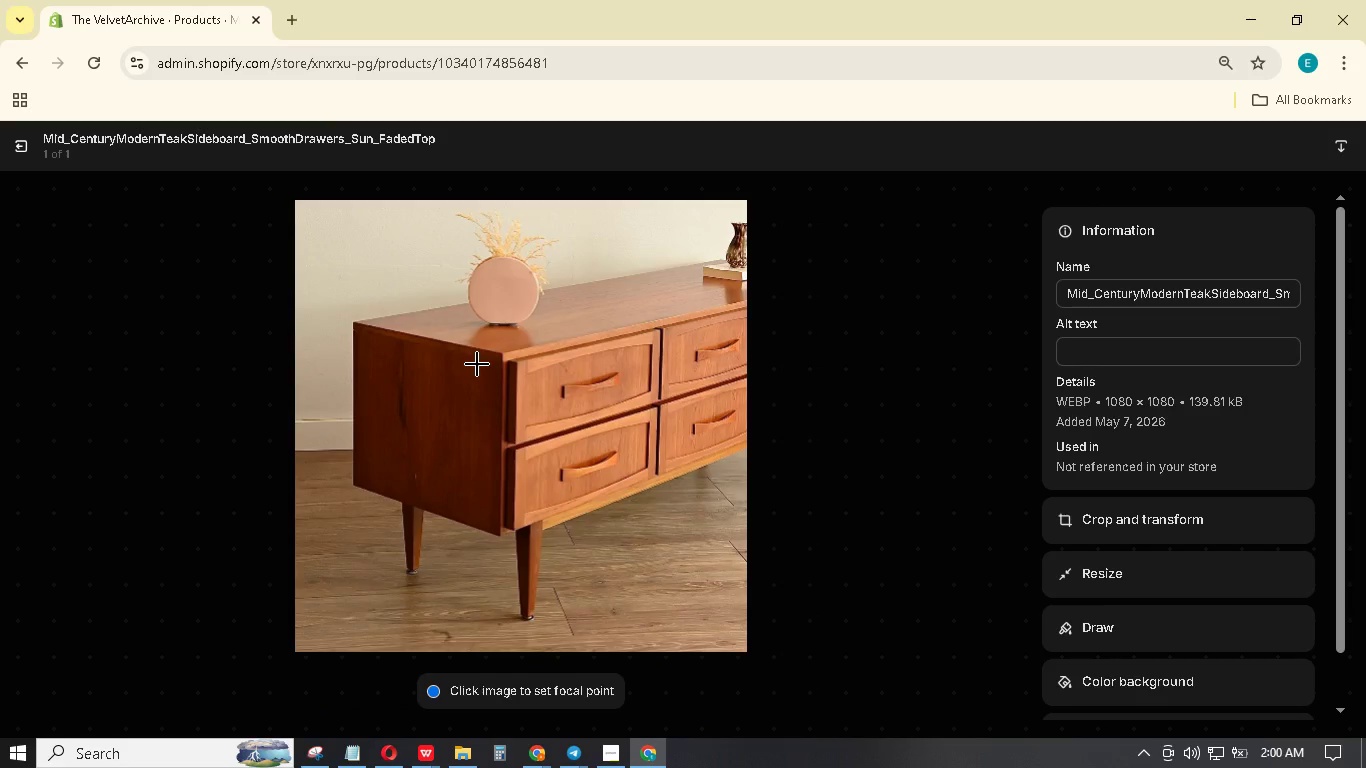 
wait(10.38)
 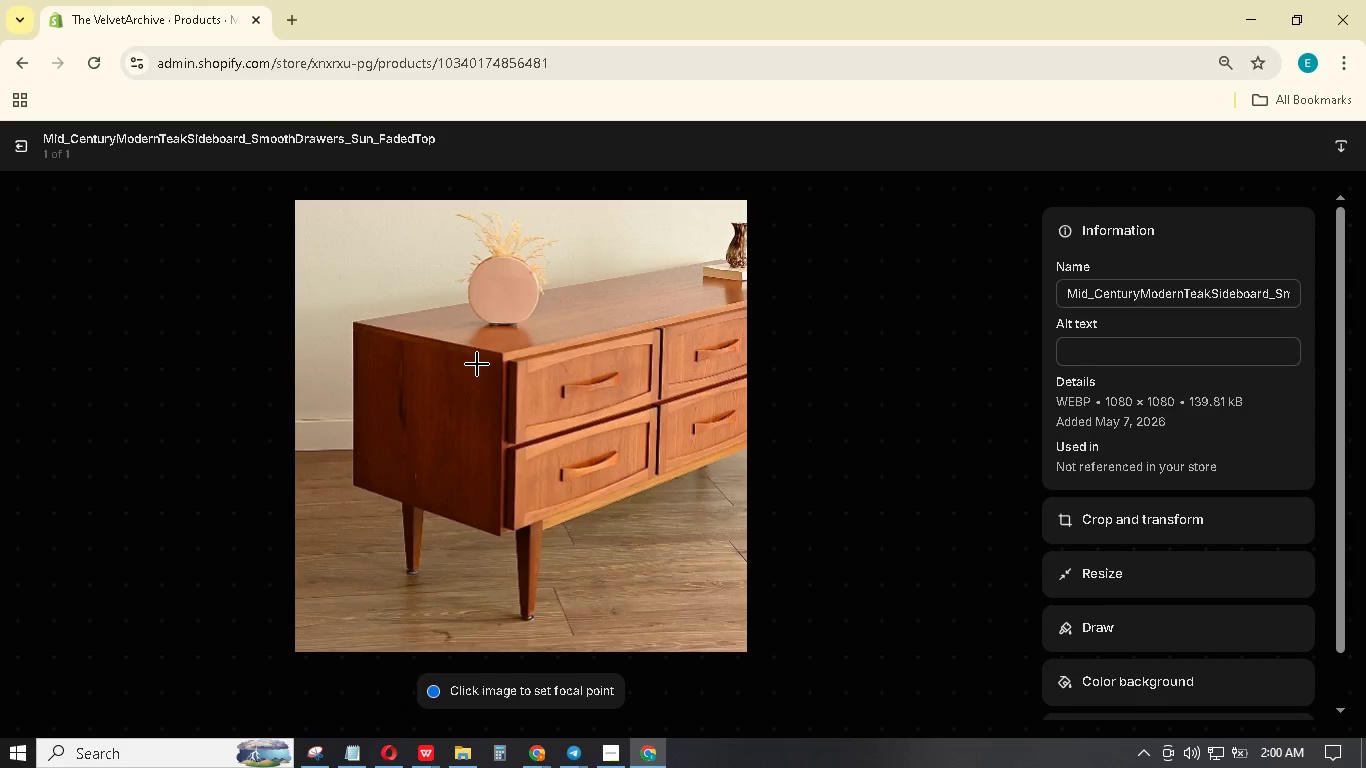 
type(a mid cen)
 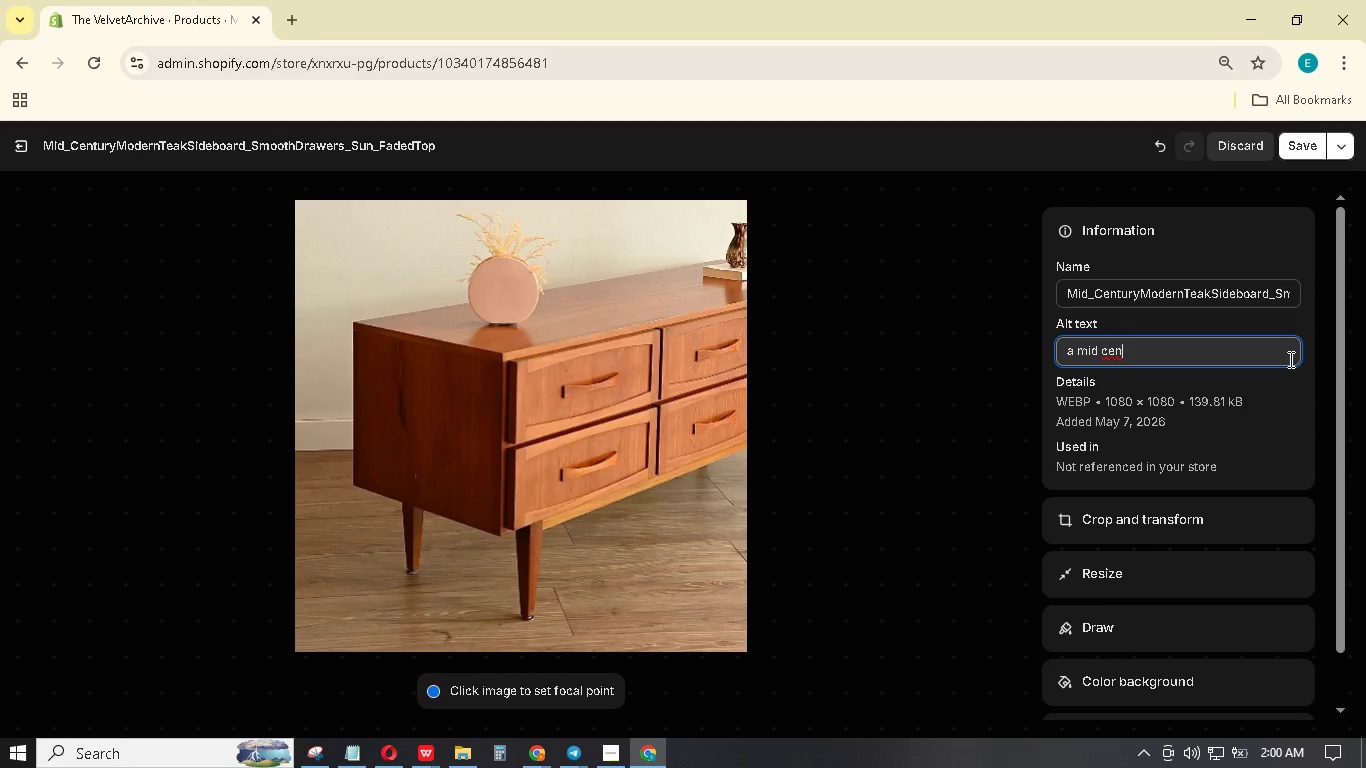 
type(tury)
 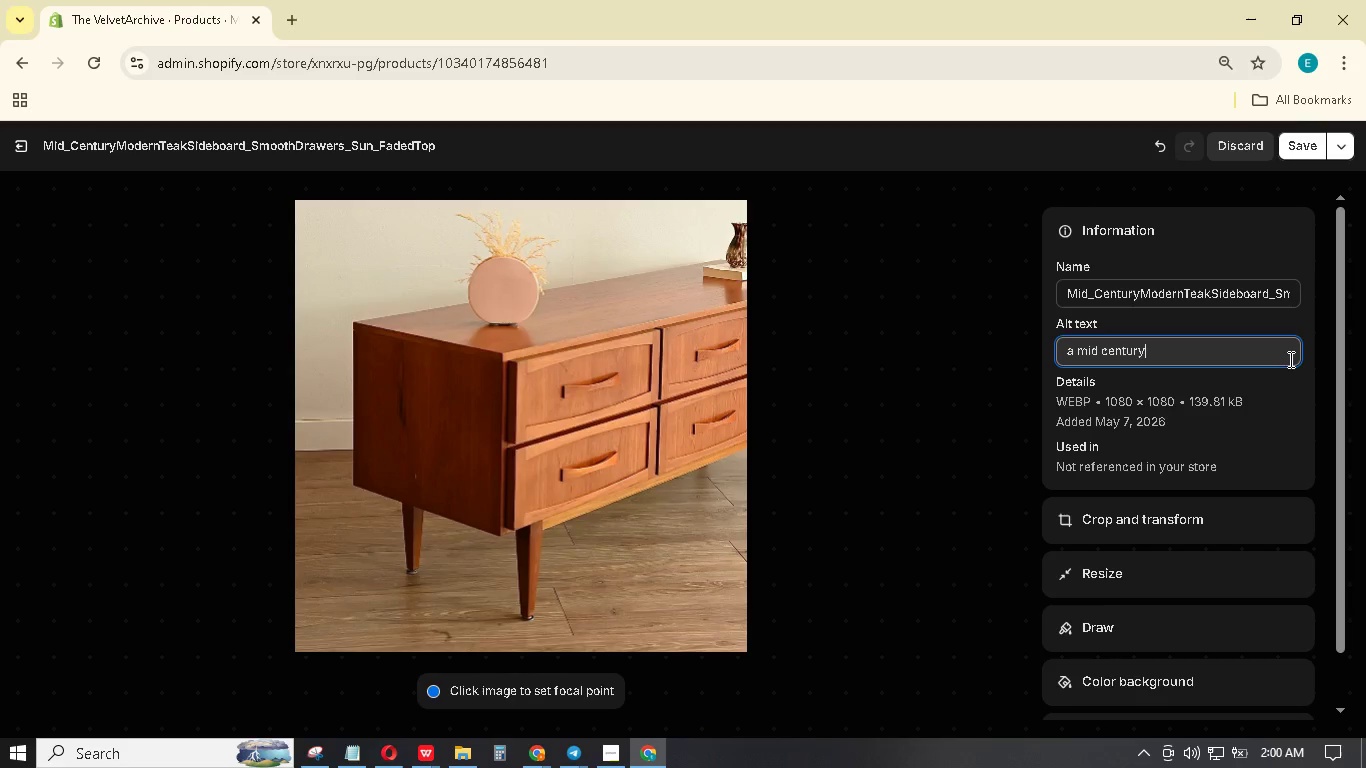 
type( sideboard)
 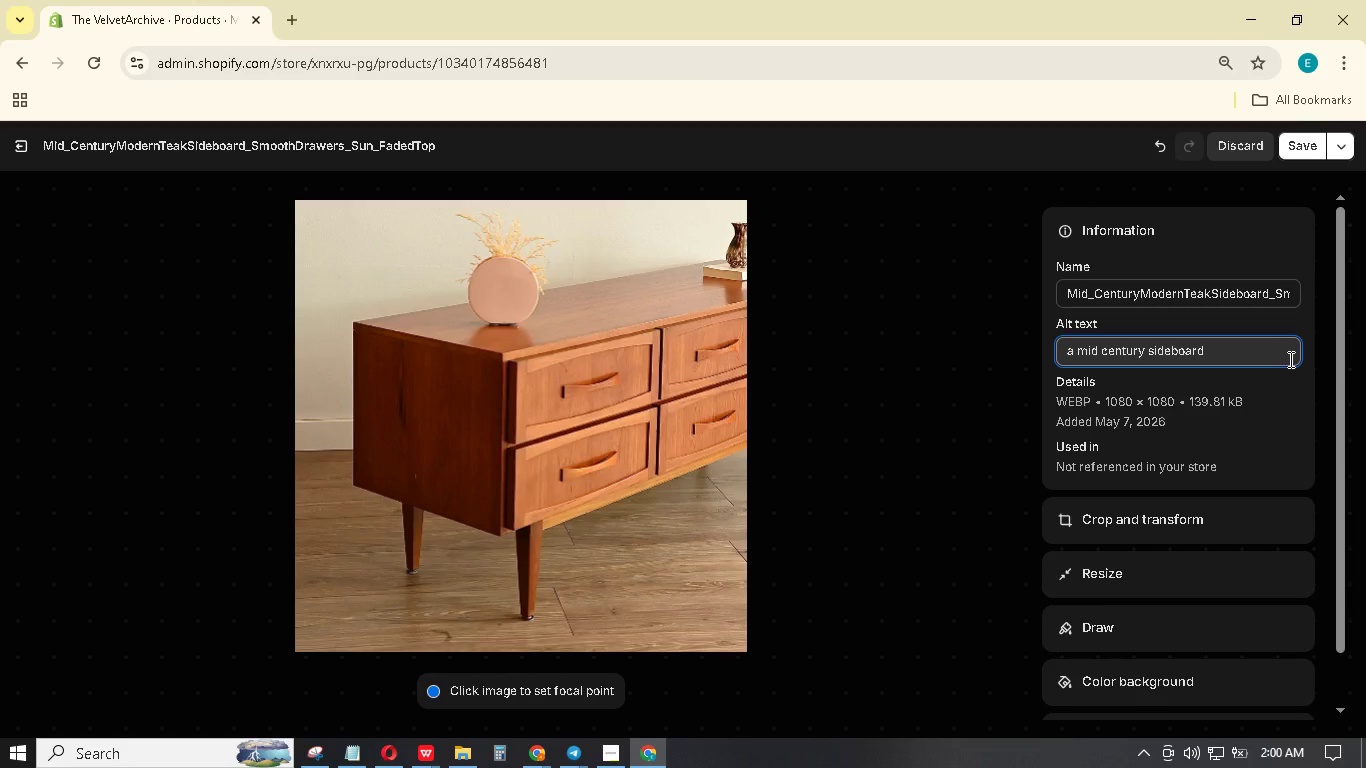 
type( with tapered legs)
 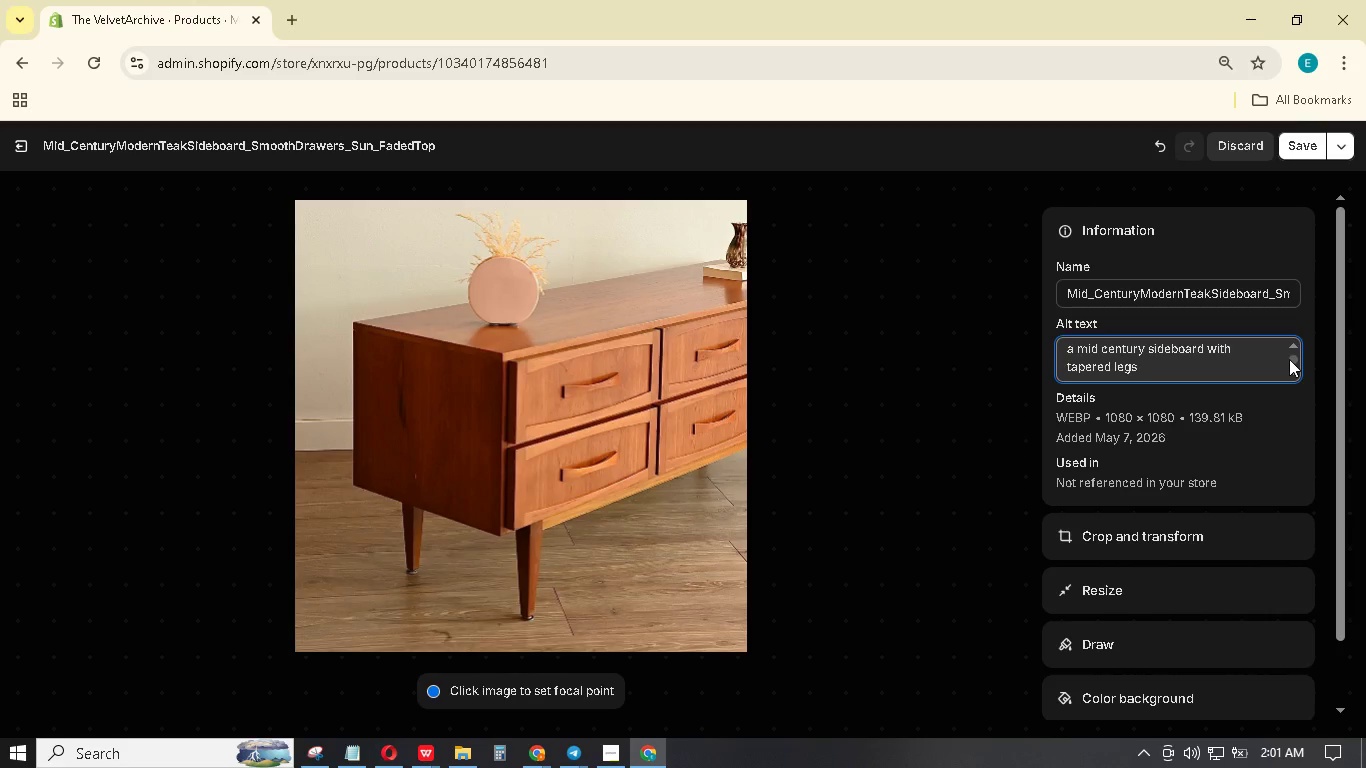 
type( on a wooden floor.)
 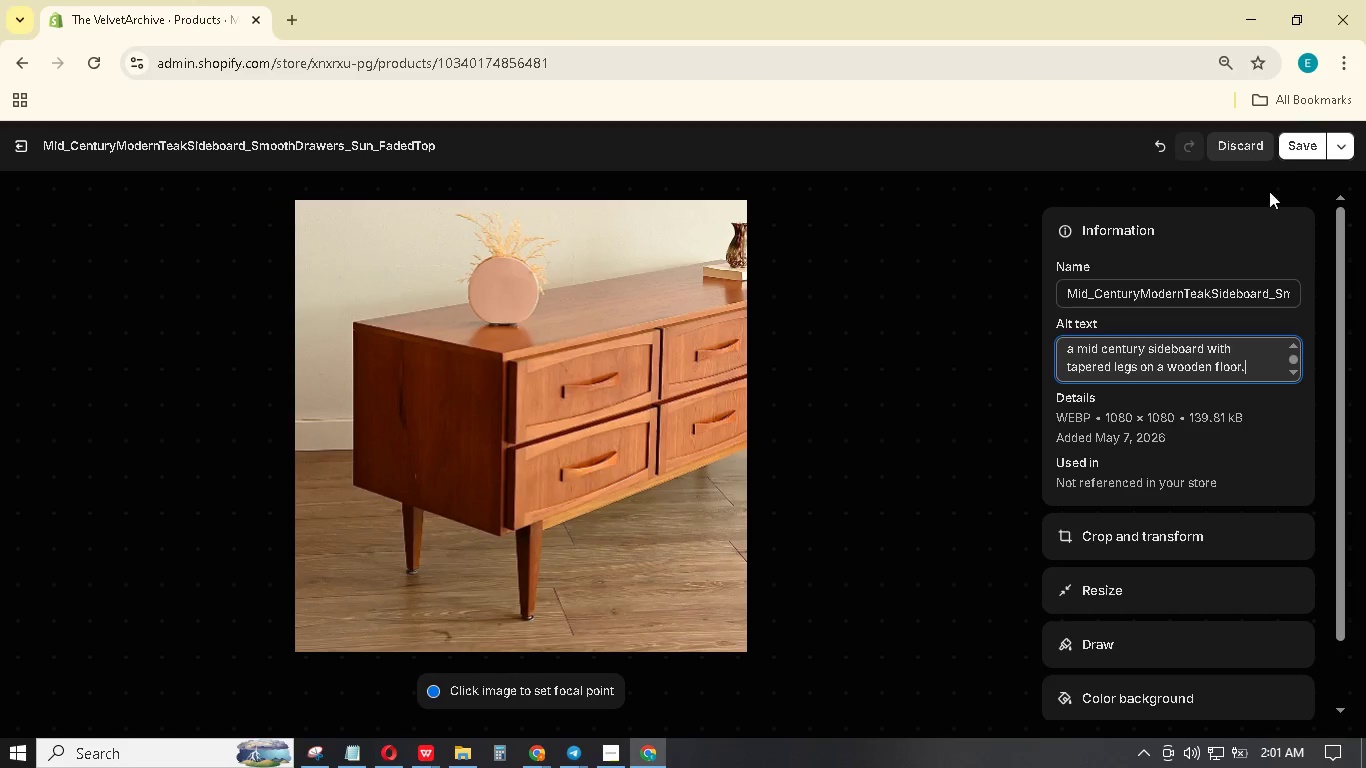 
left_click([1293, 142])
 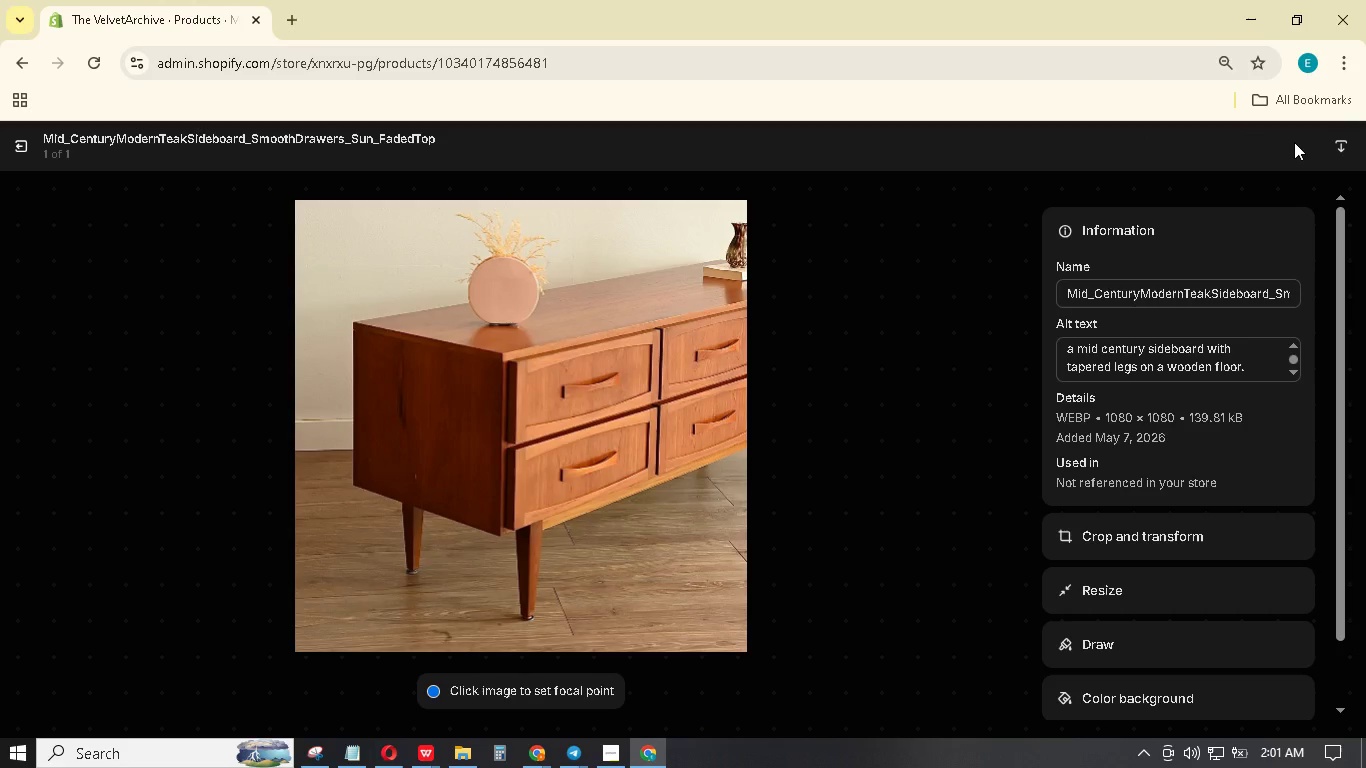 
wait(16.89)
 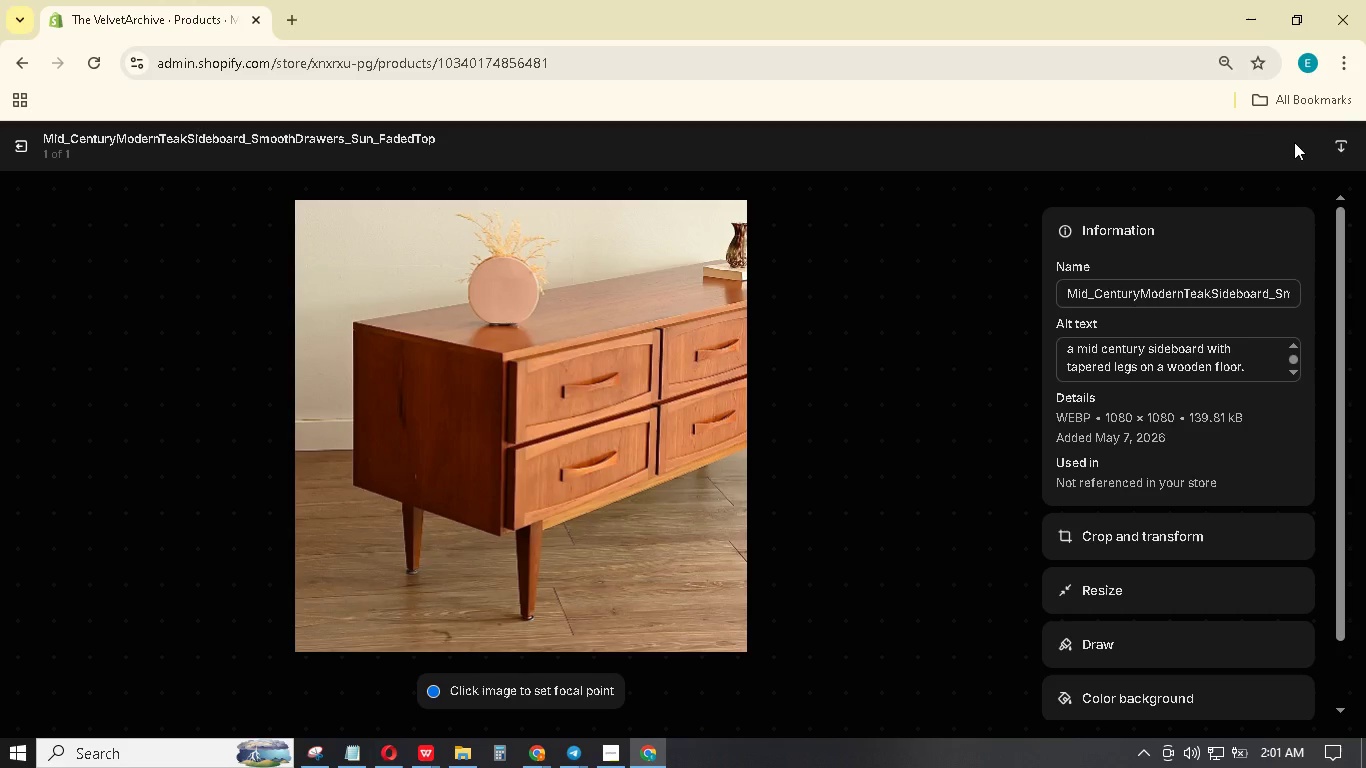 
left_click([23, 137])
 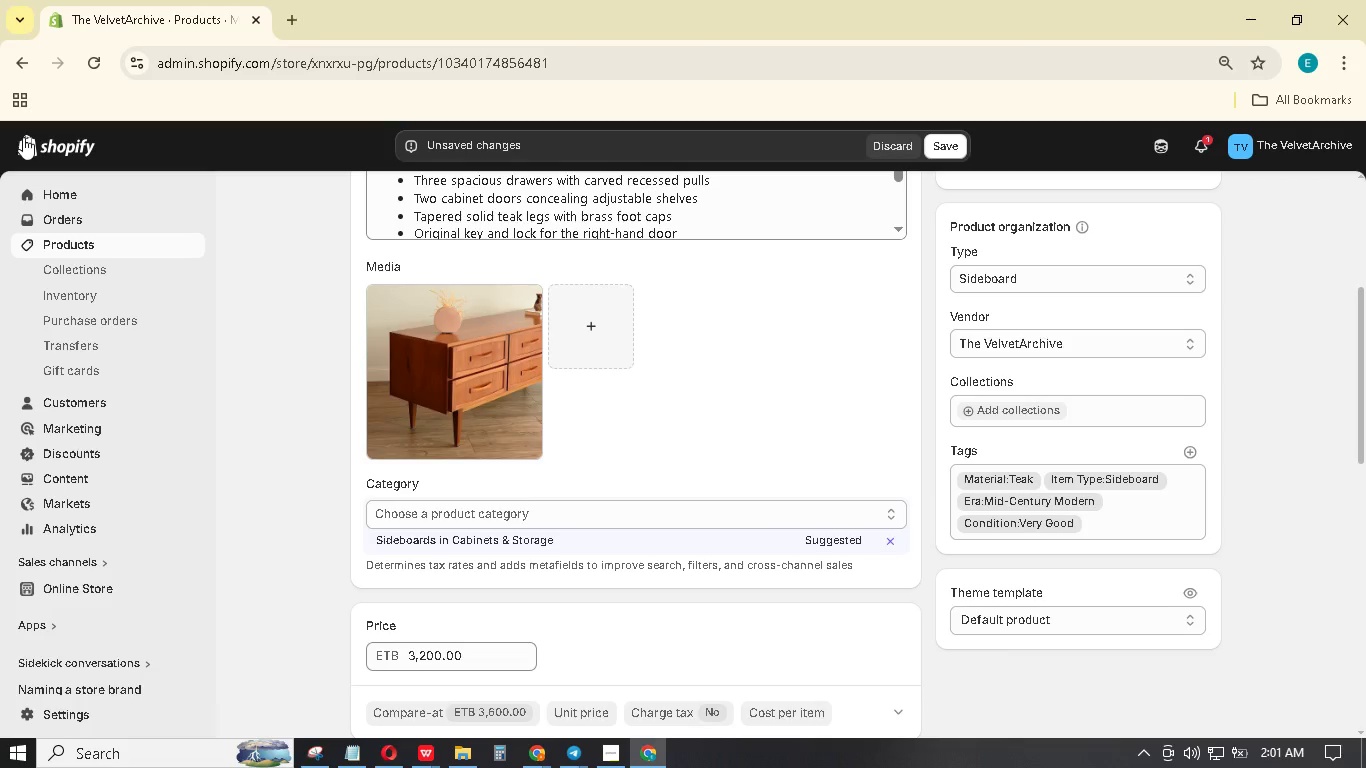 
wait(21.92)
 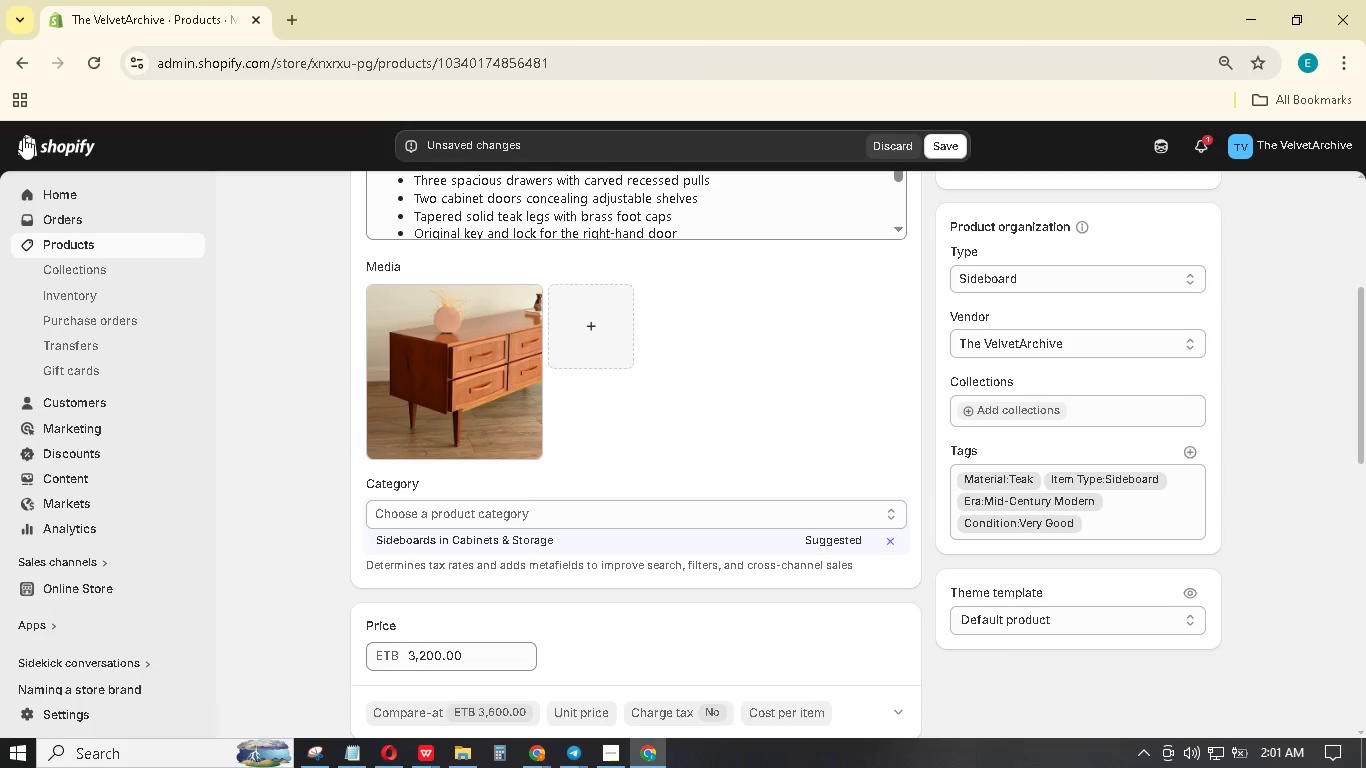 
scroll: coordinate [600, 435], scroll_direction: down, amount: 10.0
 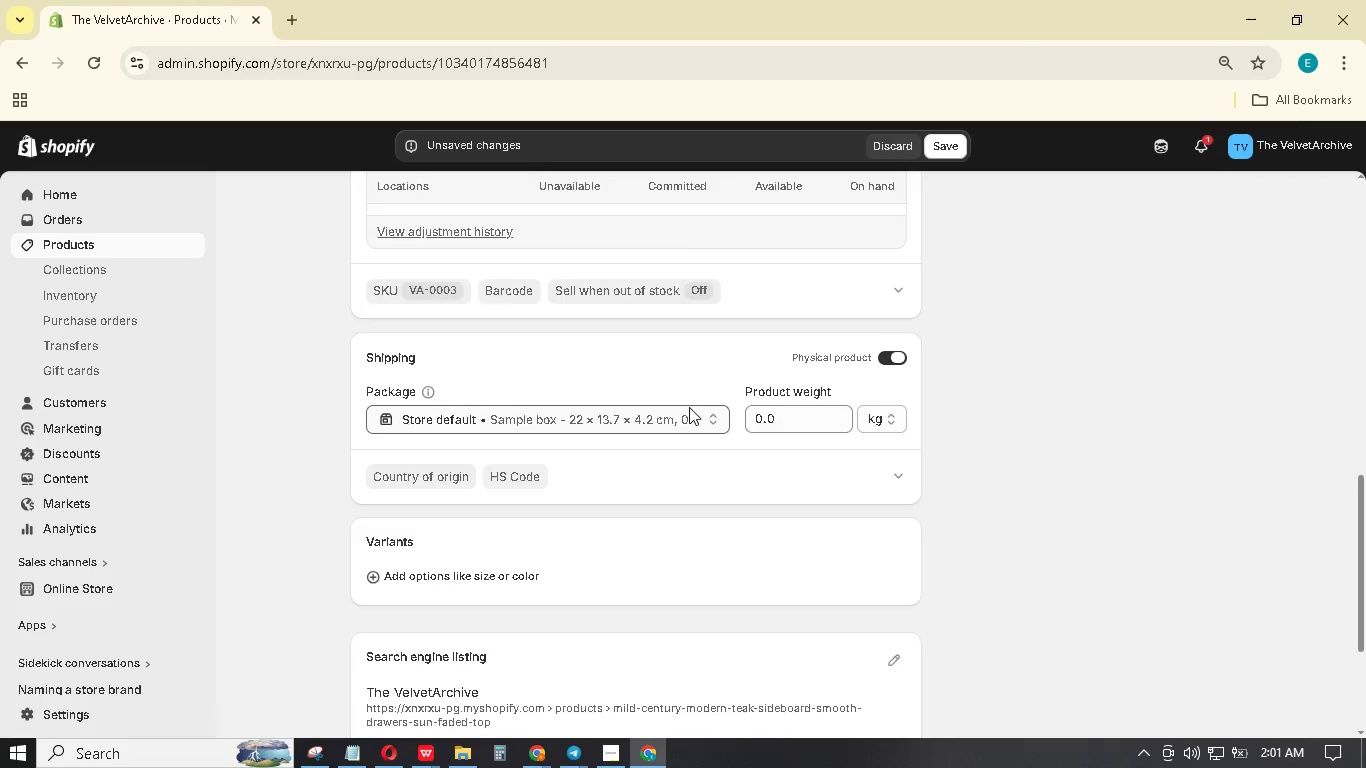 
scroll: coordinate [691, 408], scroll_direction: up, amount: 1.0
 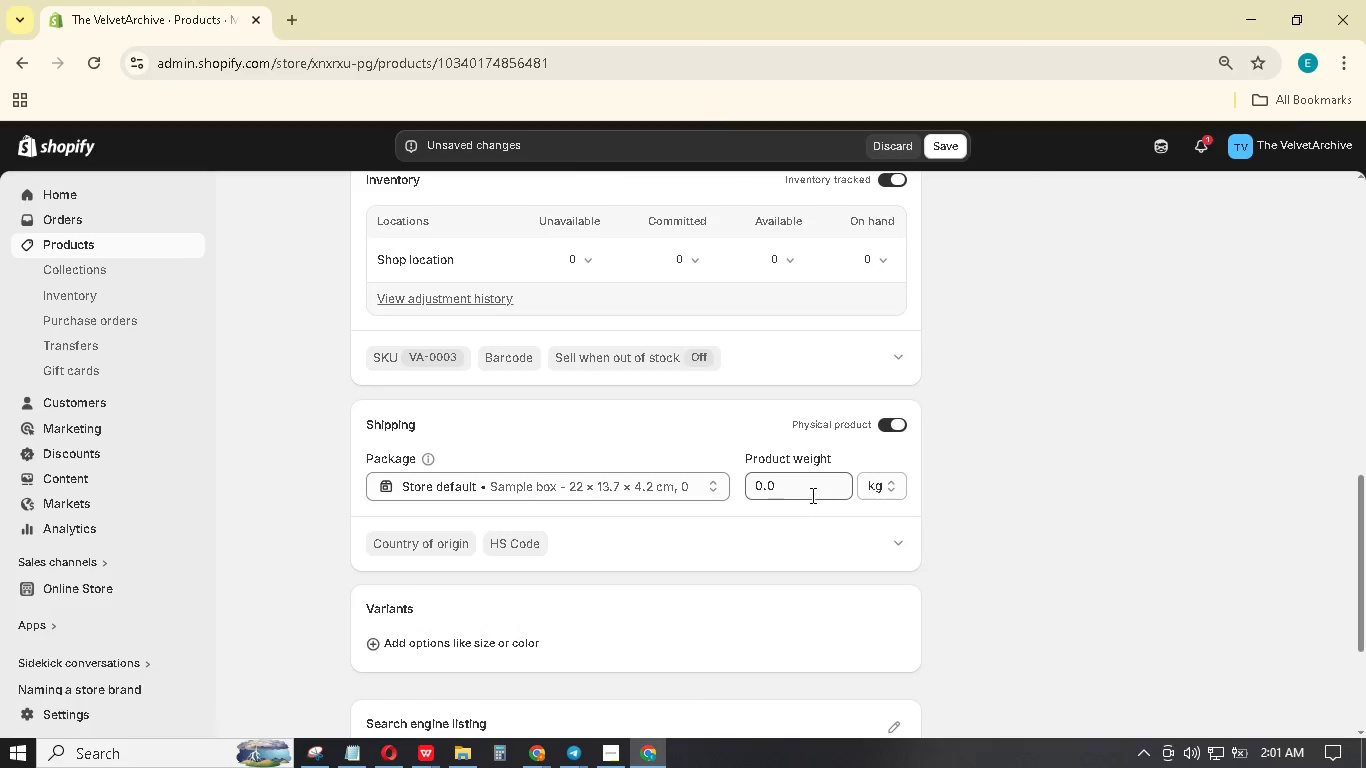 
left_click_drag(start_coordinate=[806, 495], to_coordinate=[741, 482])
 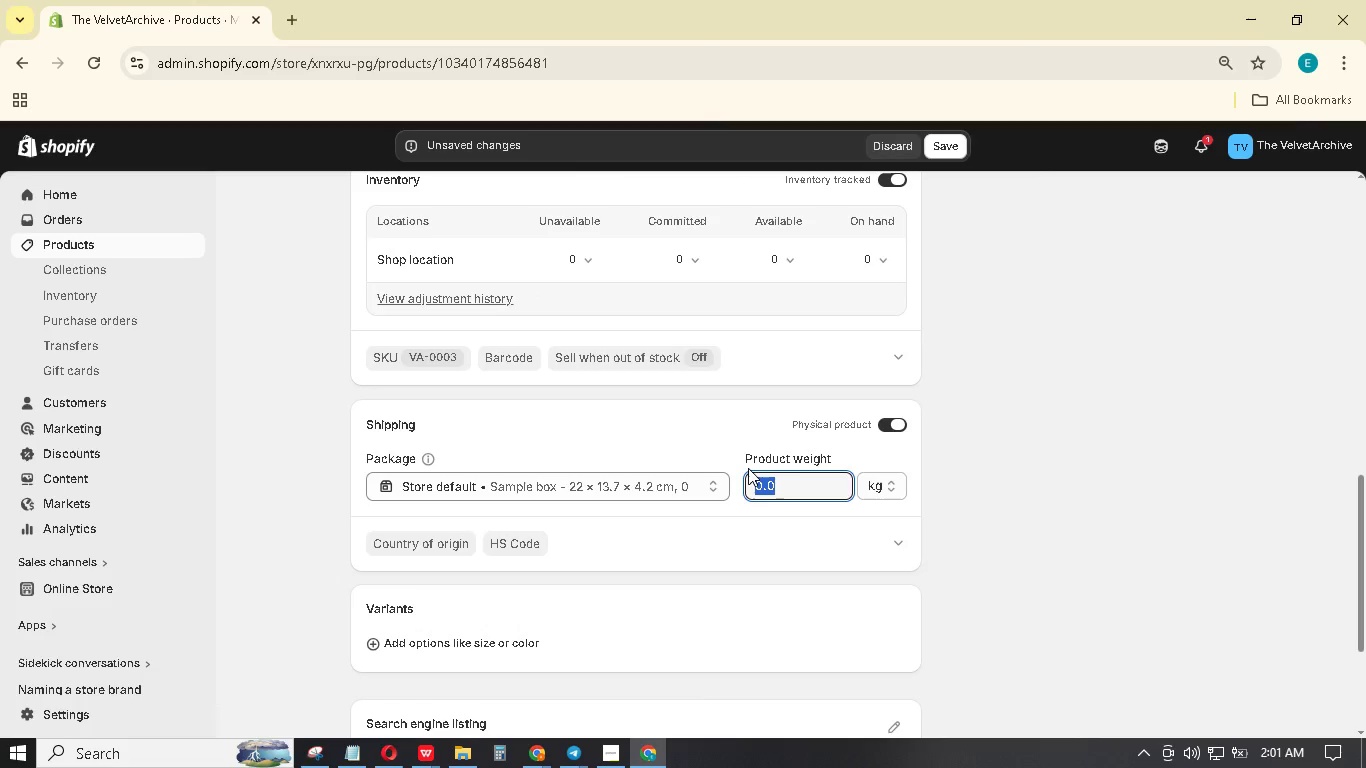 
key(Numpad6)
 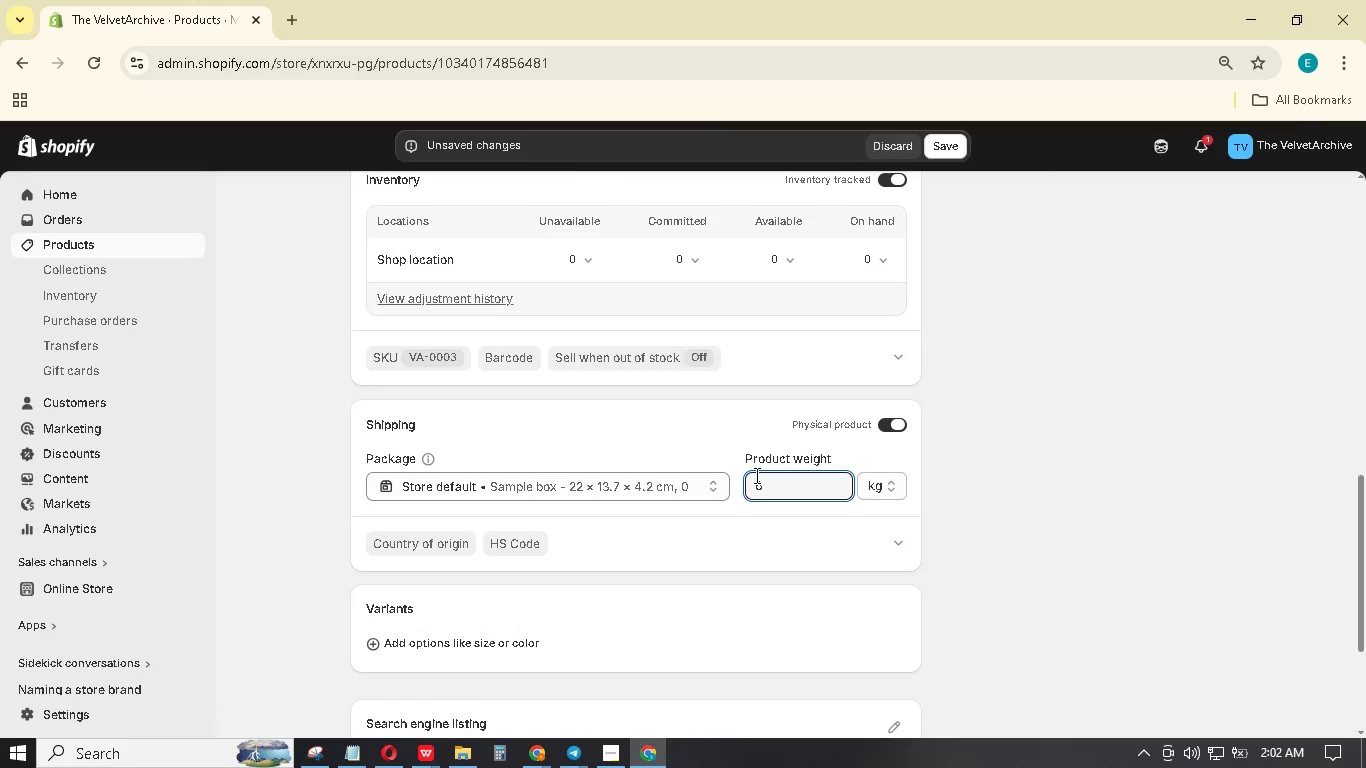 
key(Backspace)
 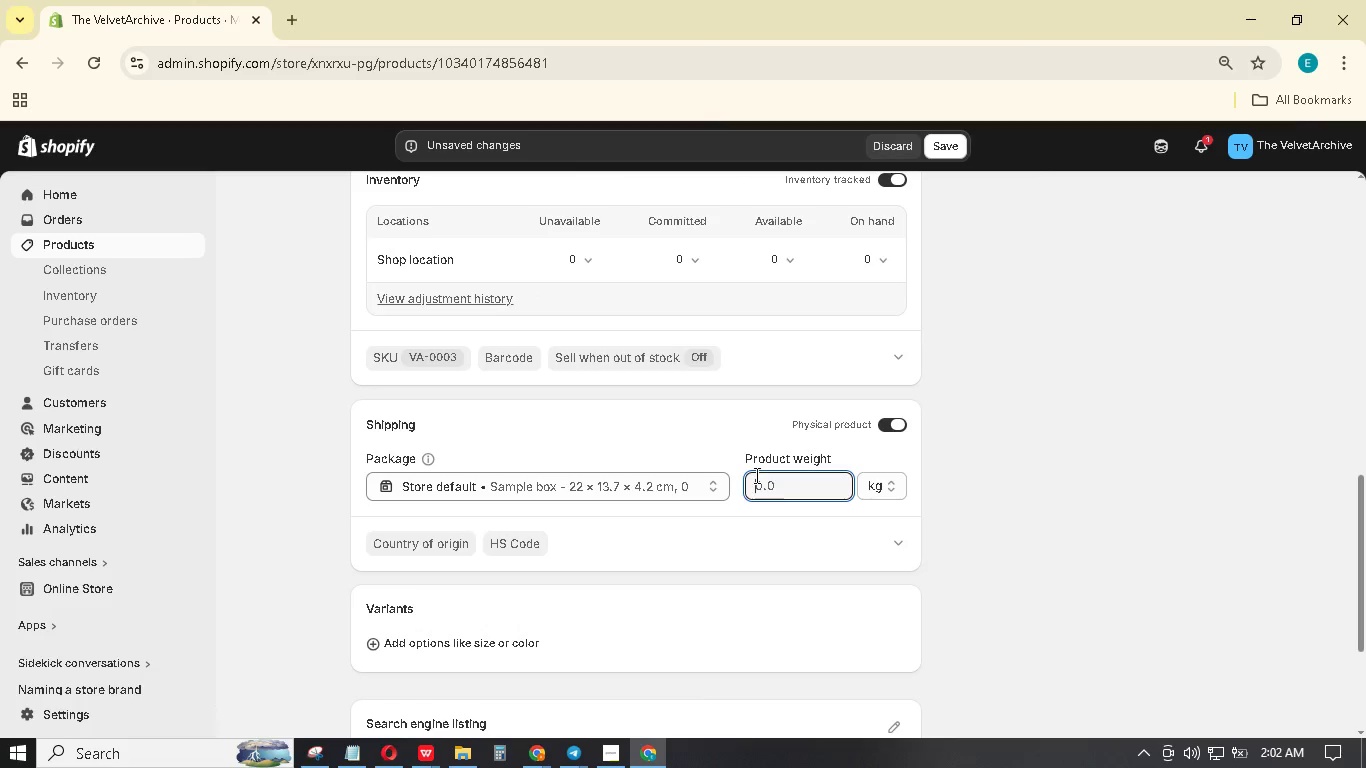 
key(Numpad8)
 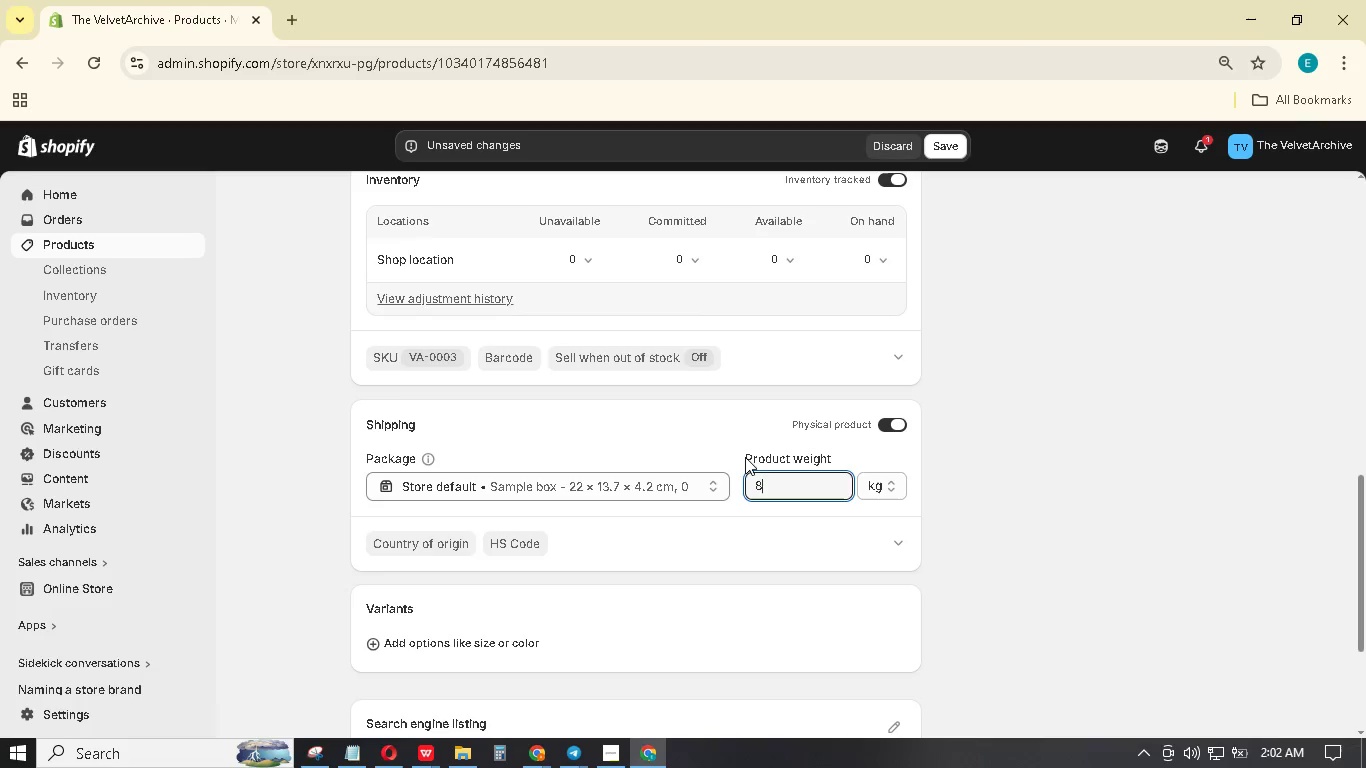 
scroll: coordinate [743, 457], scroll_direction: down, amount: 3.0
 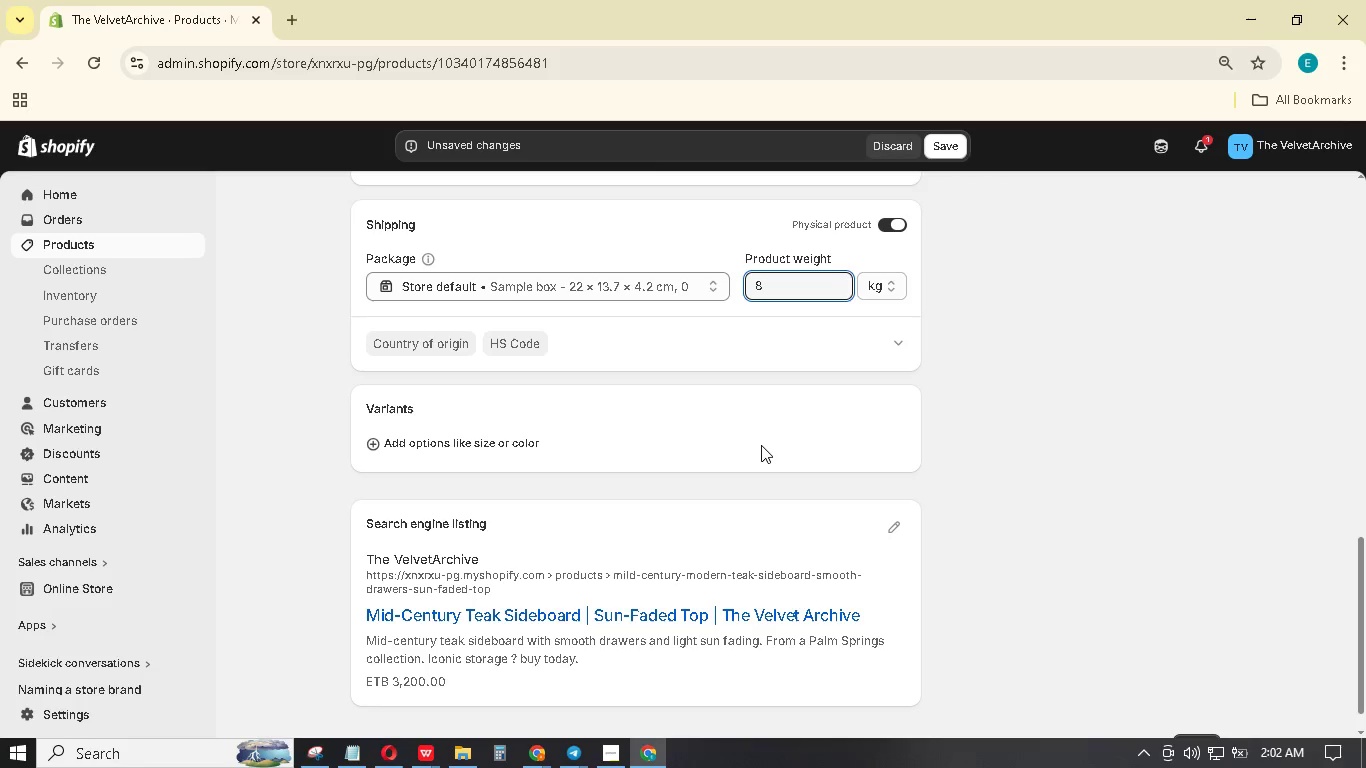 
wait(11.91)
 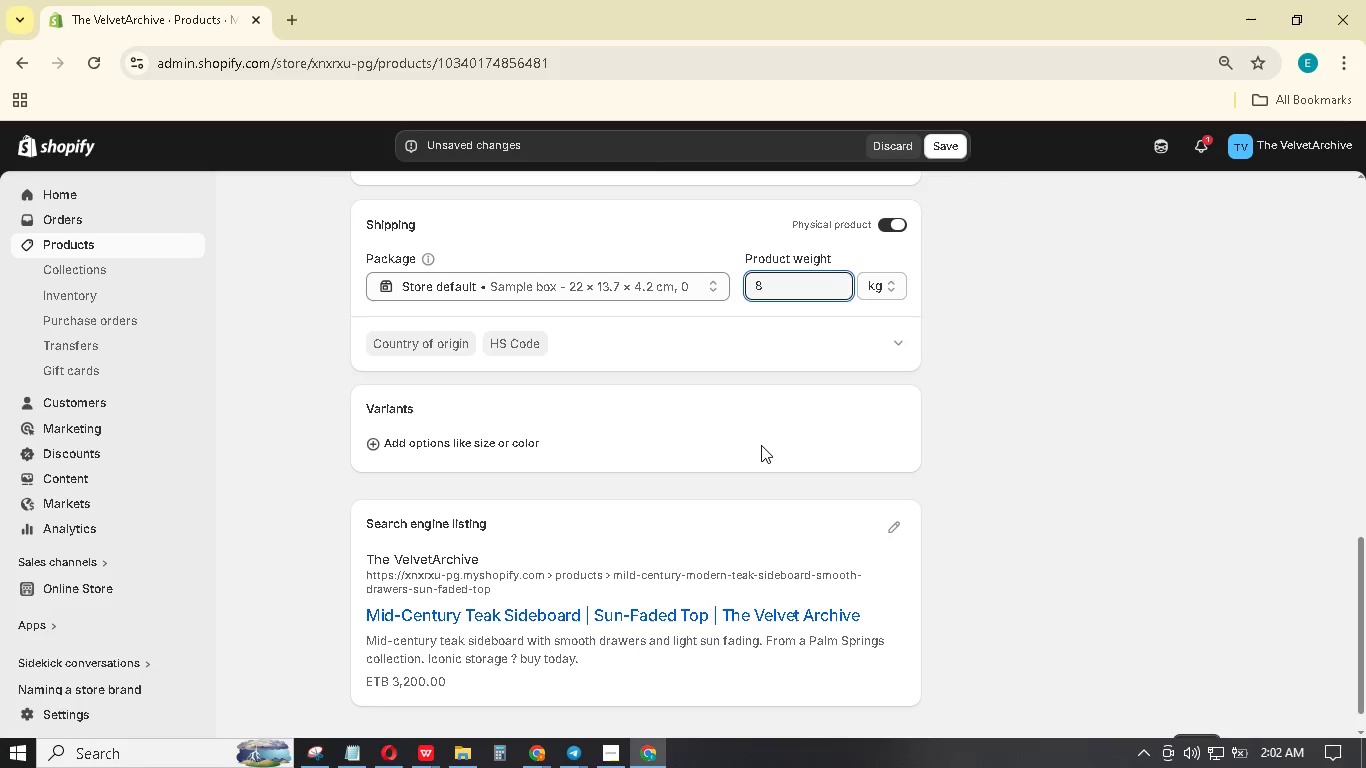 
scroll: coordinate [767, 470], scroll_direction: down, amount: 8.0
 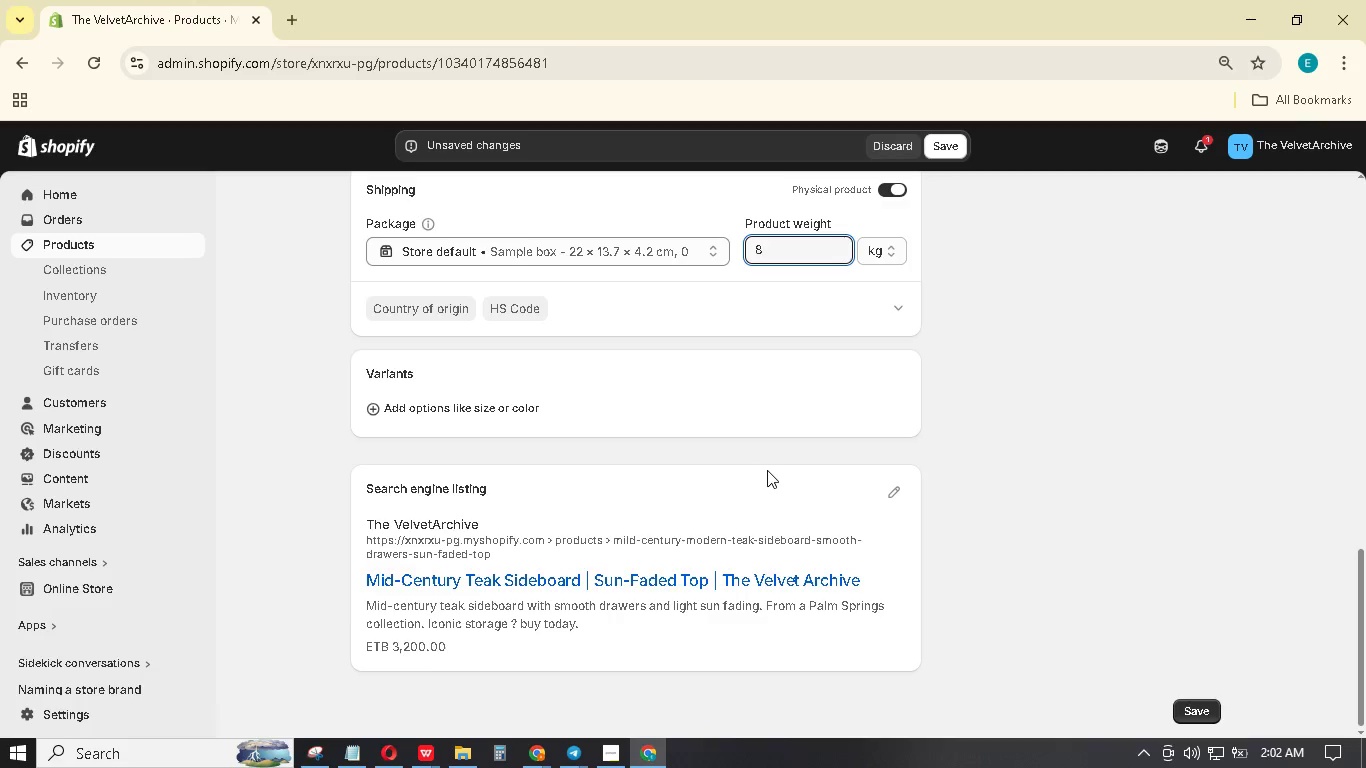 
scroll: coordinate [767, 470], scroll_direction: up, amount: 1.0
 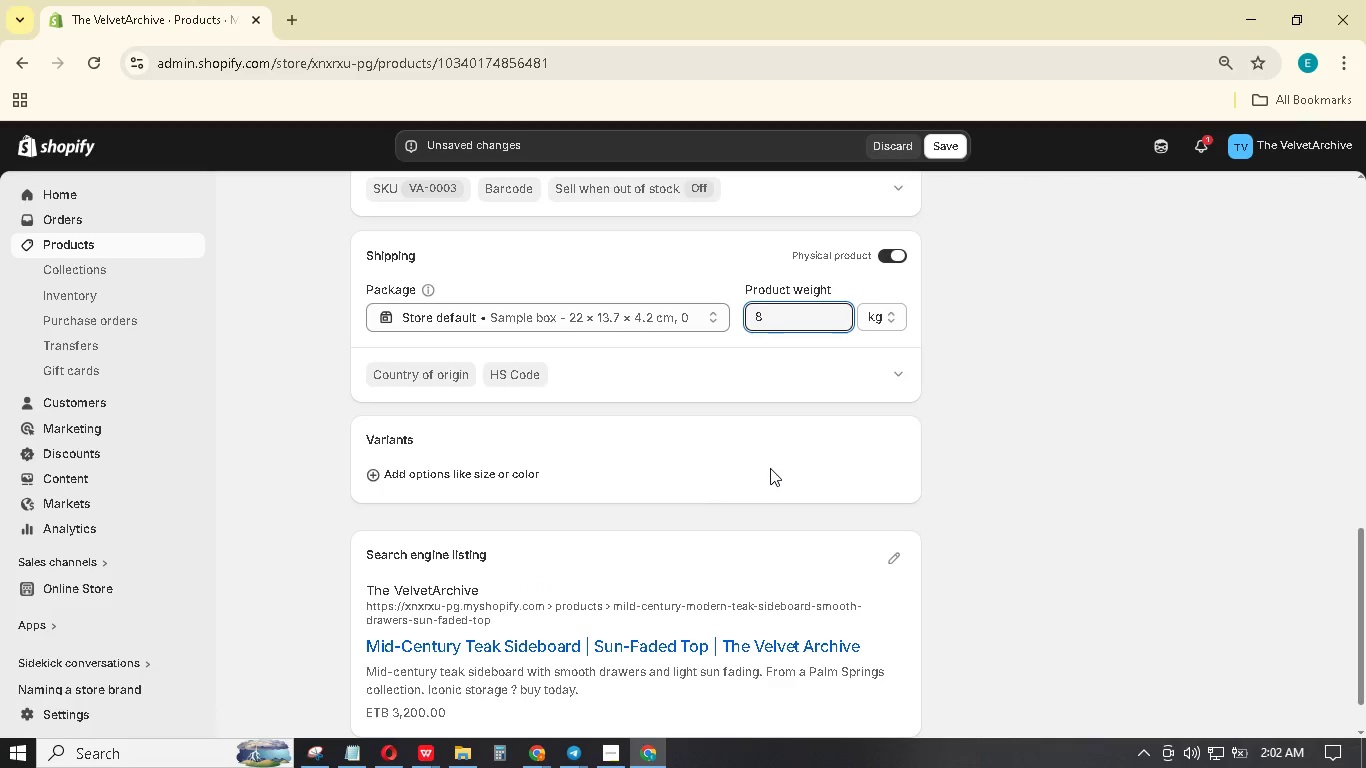 
key(Backspace)
 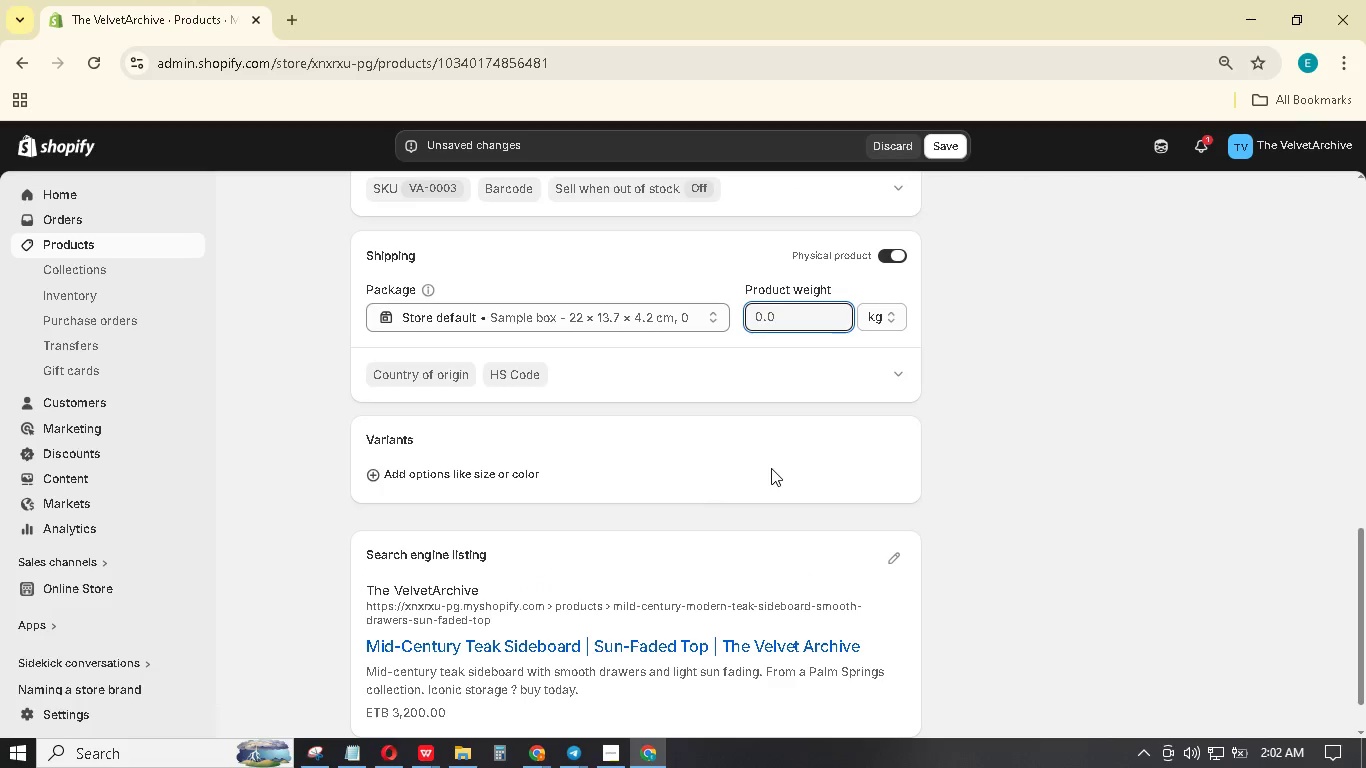 
key(Numpad1)
 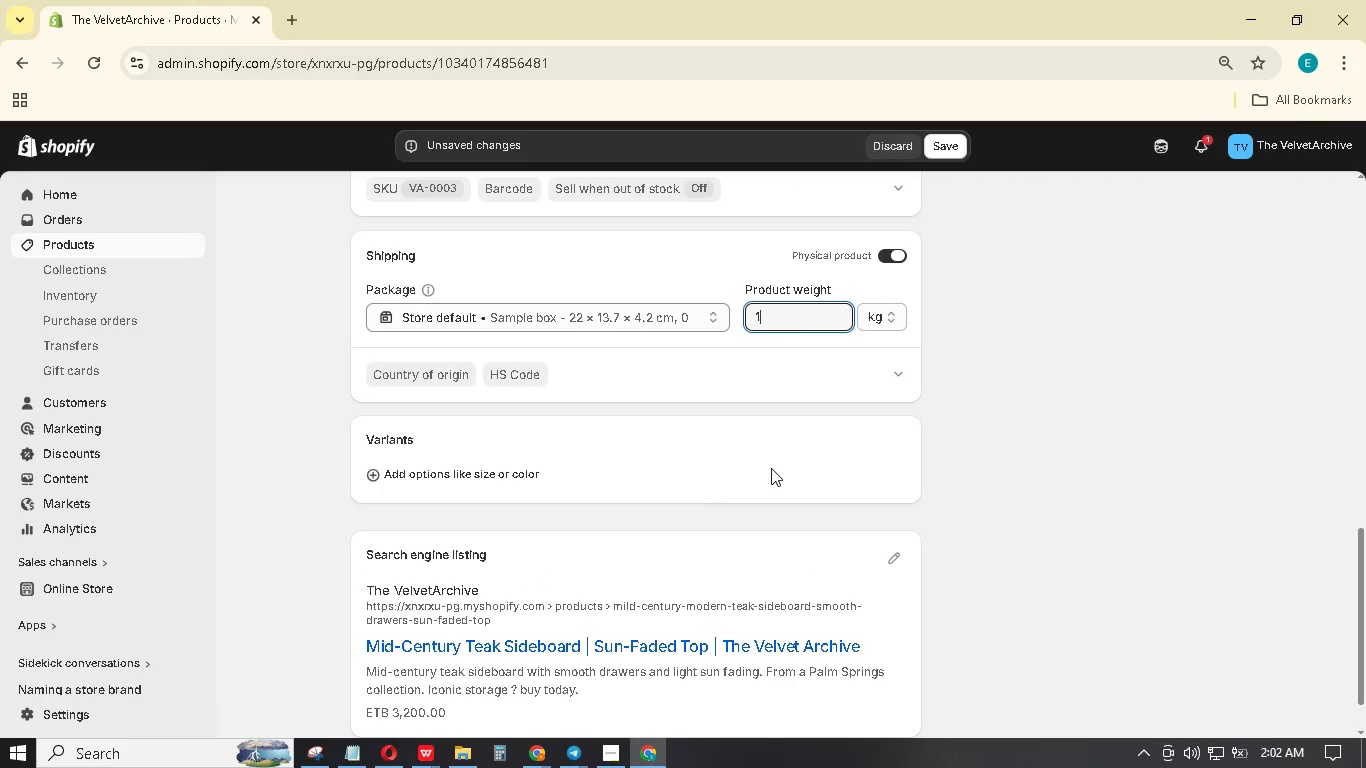 
key(Numpad0)
 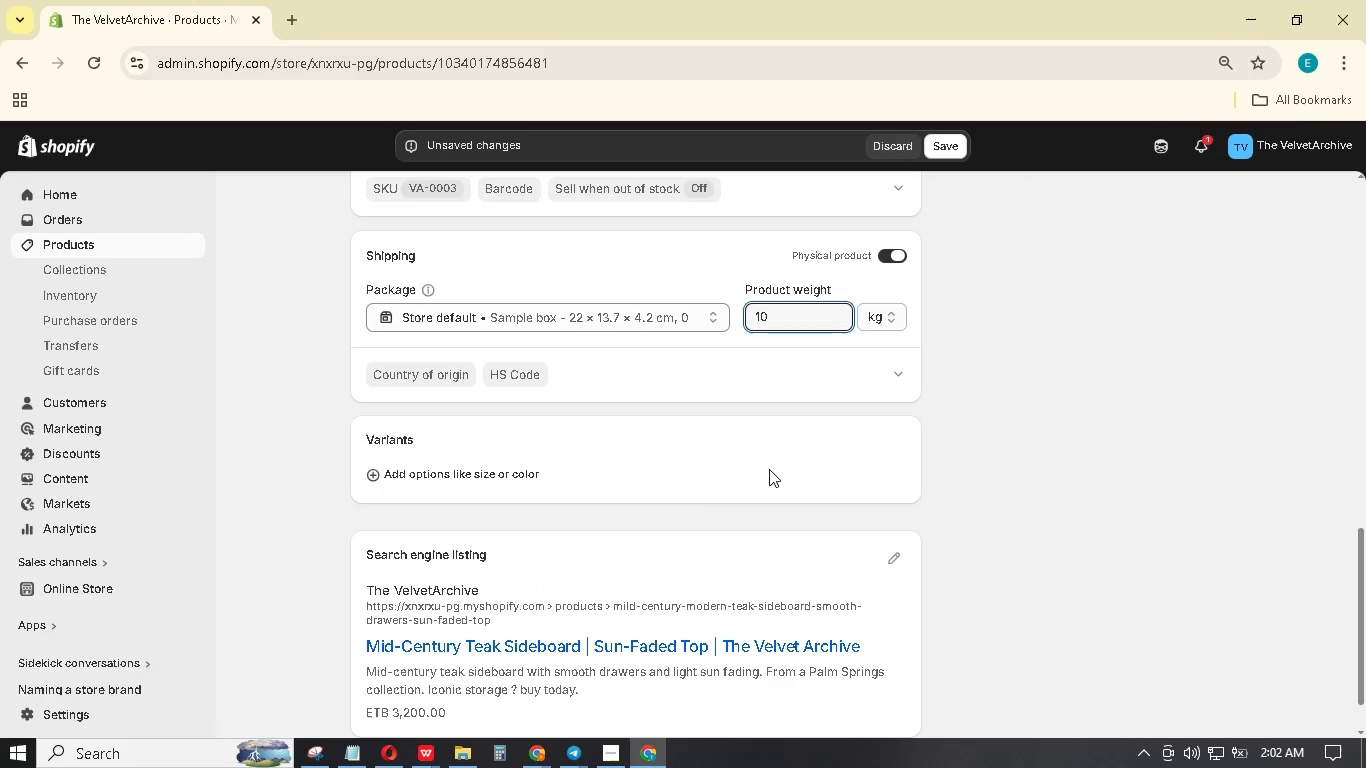 
scroll: coordinate [770, 471], scroll_direction: down, amount: 8.0
 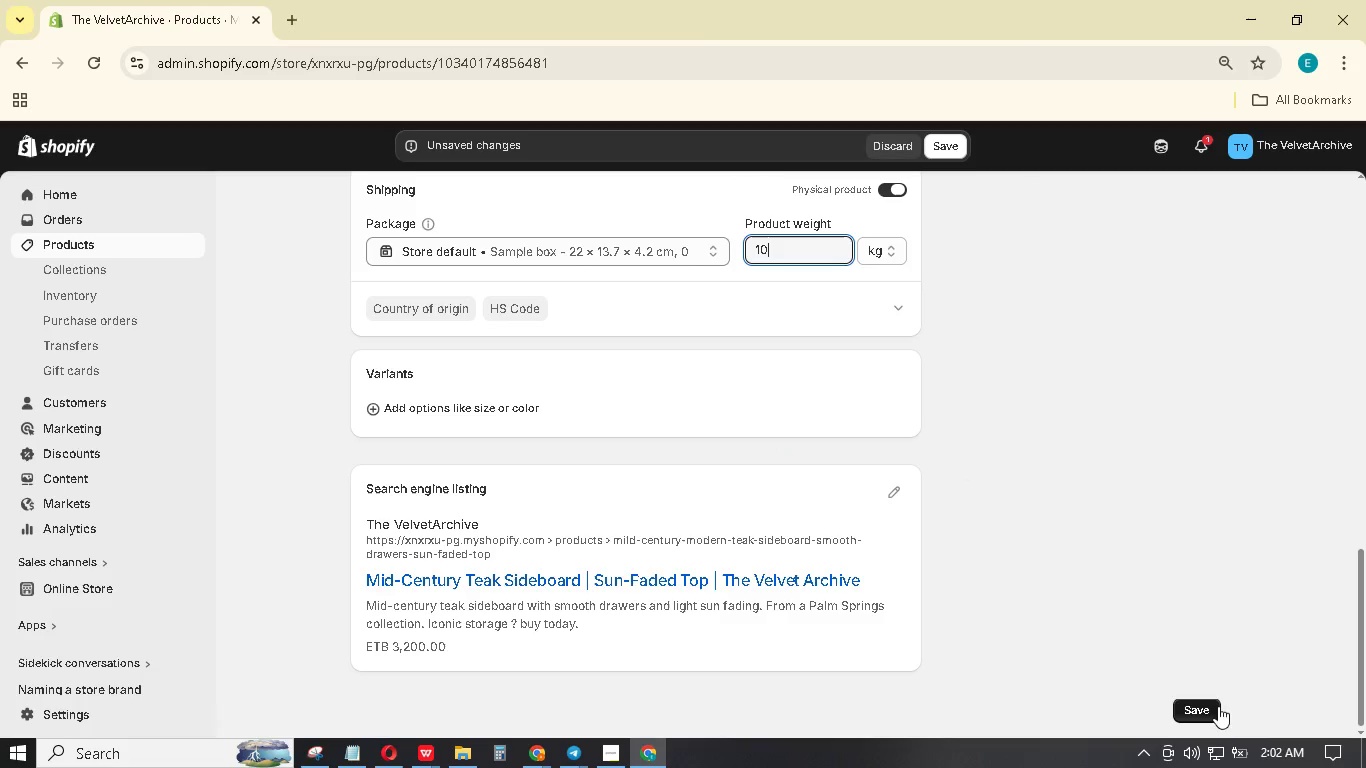 
left_click([1204, 705])
 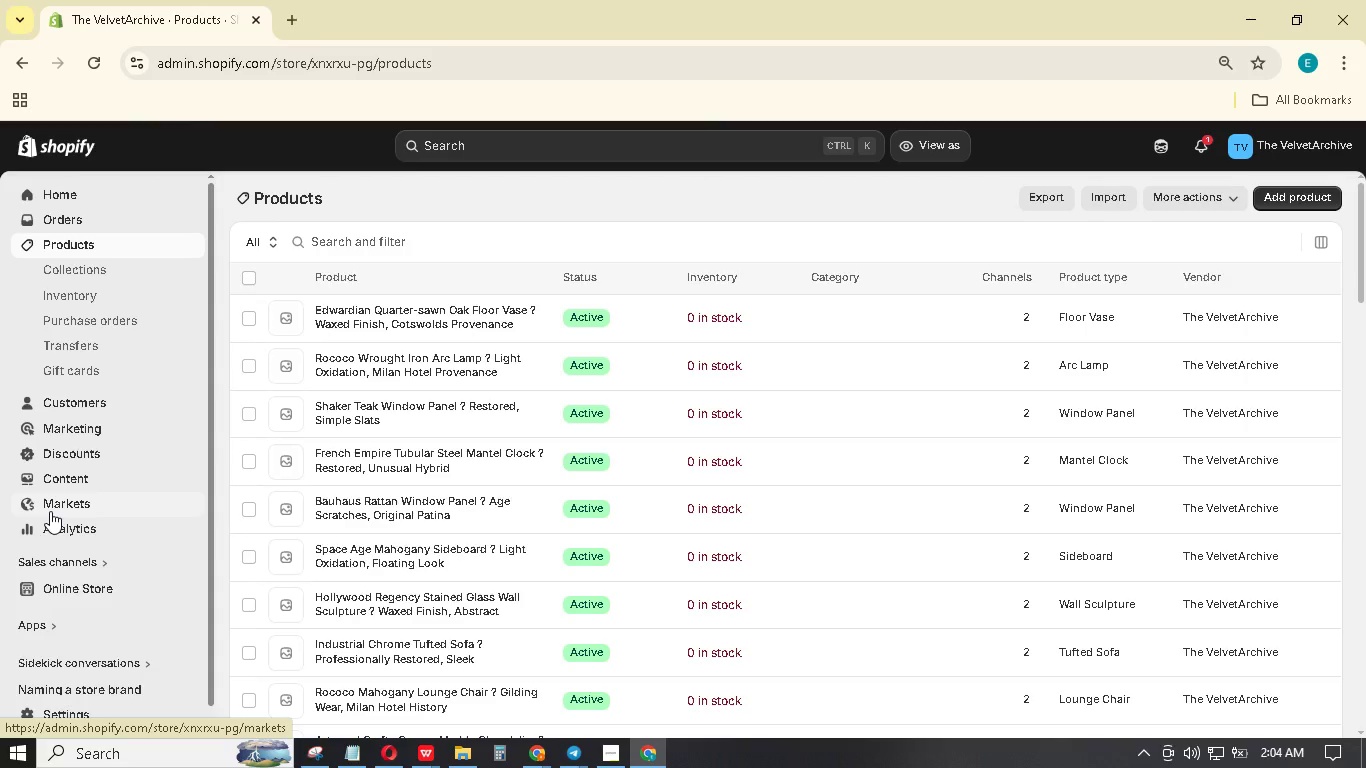 
wait(112.39)
 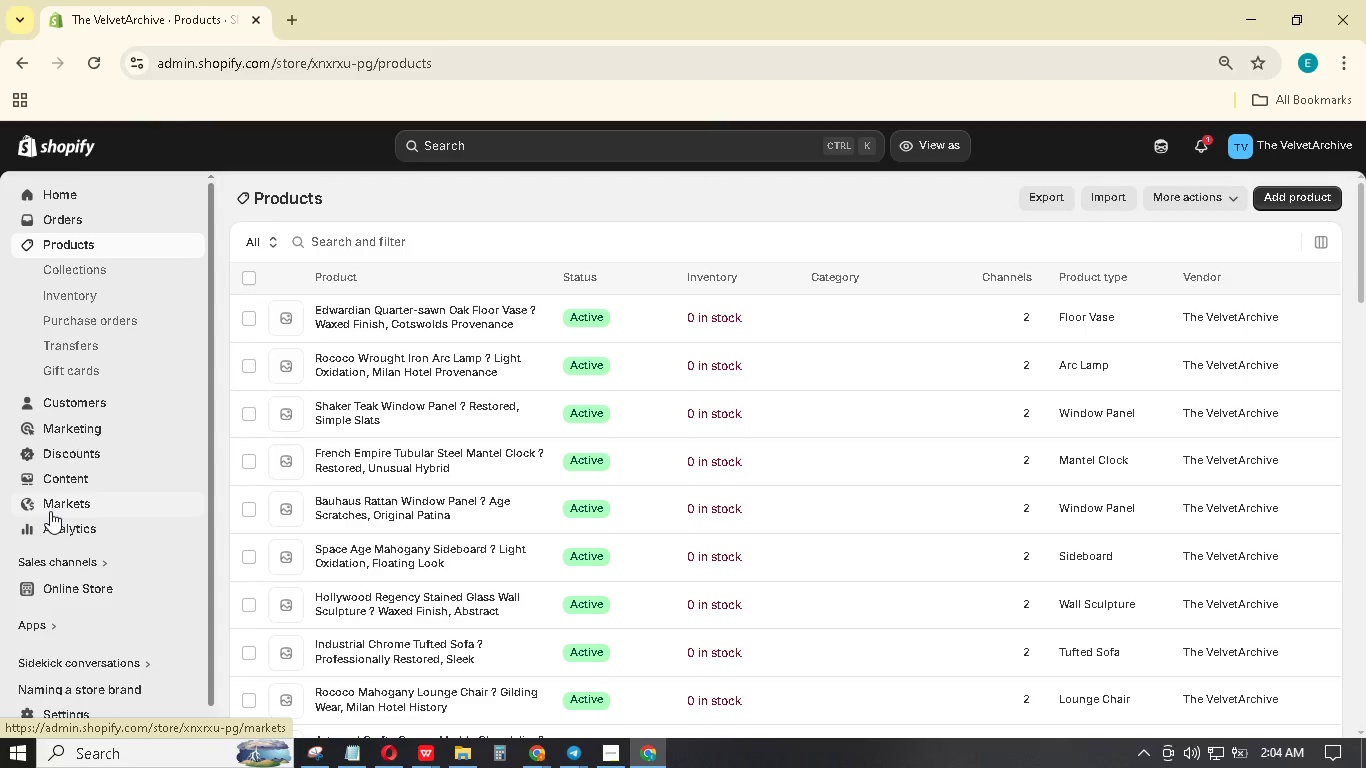 
scroll: coordinate [1047, 576], scroll_direction: down, amount: 57.0
 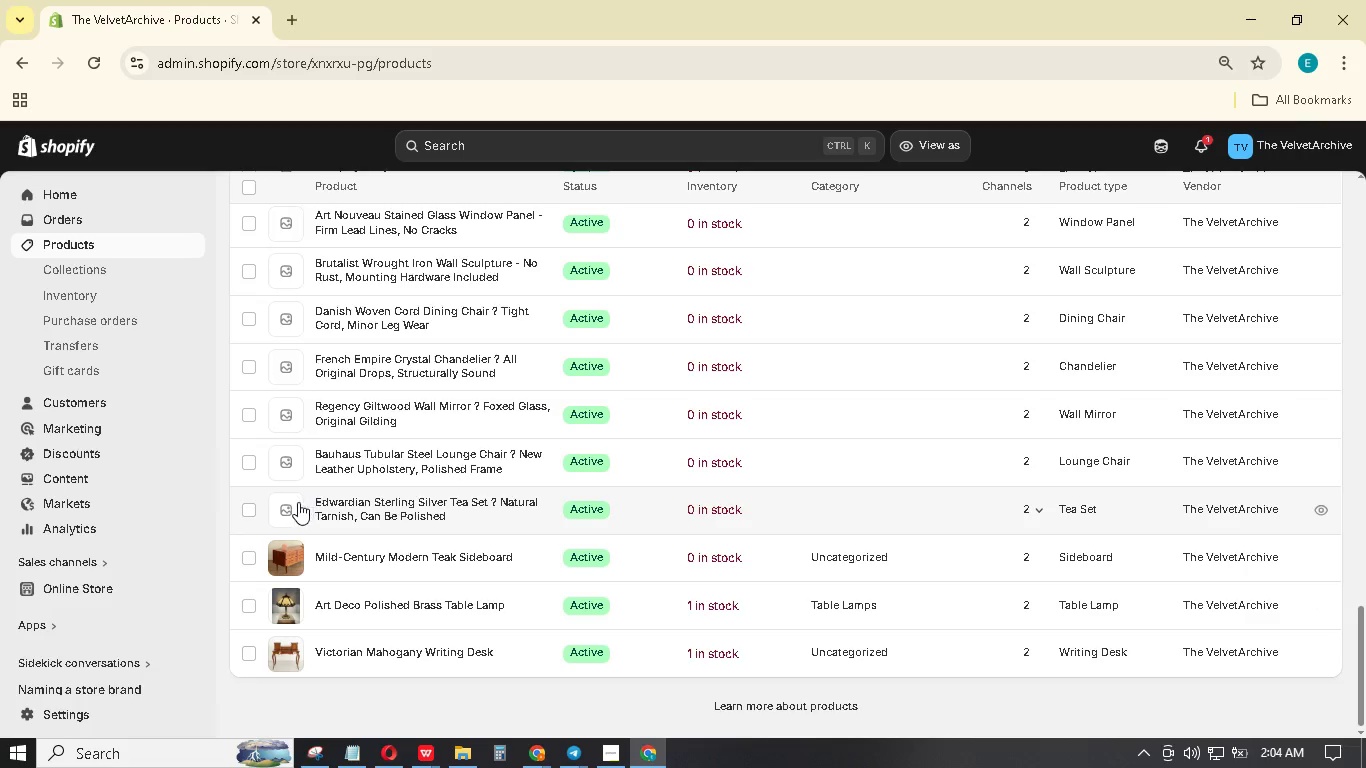 
left_click([318, 504])
 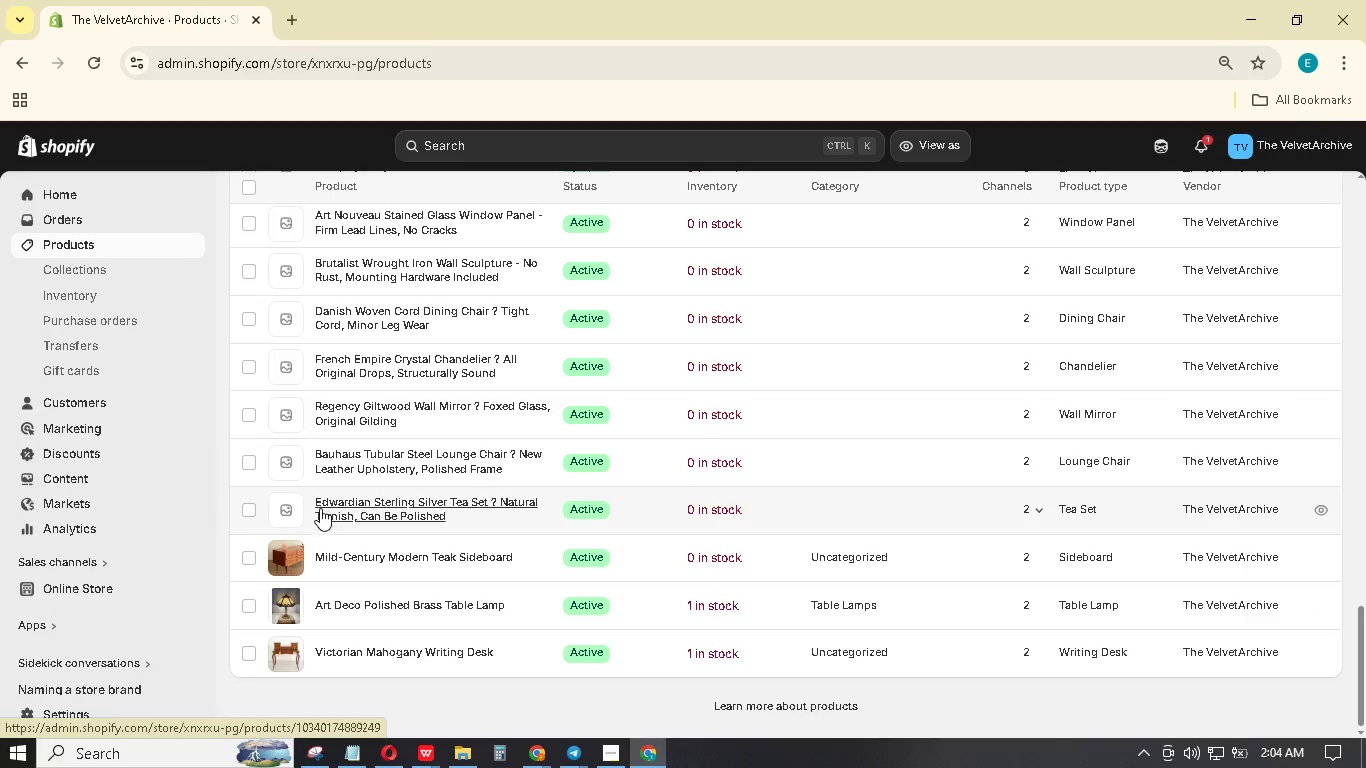 
mouse_move([302, 533])
 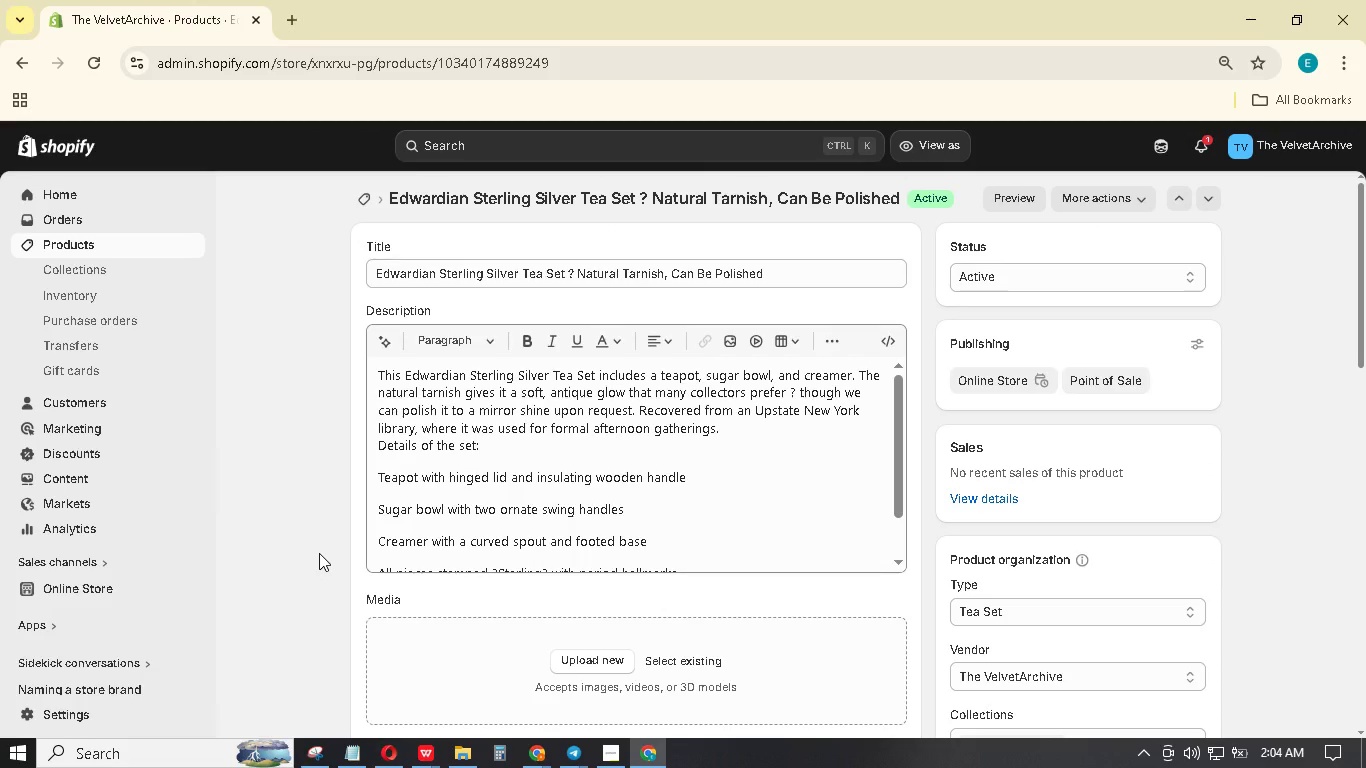 
wait(8.28)
 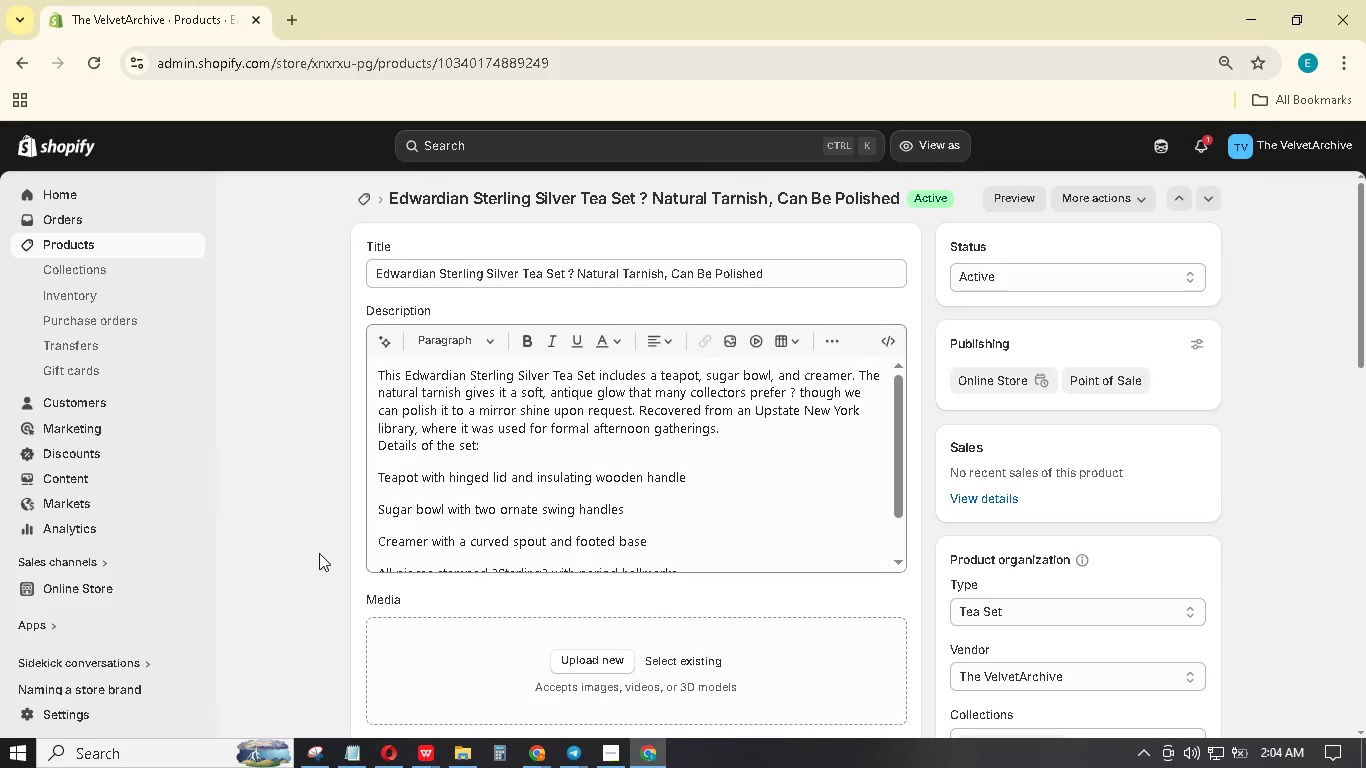 
scroll: coordinate [531, 444], scroll_direction: up, amount: 4.0
 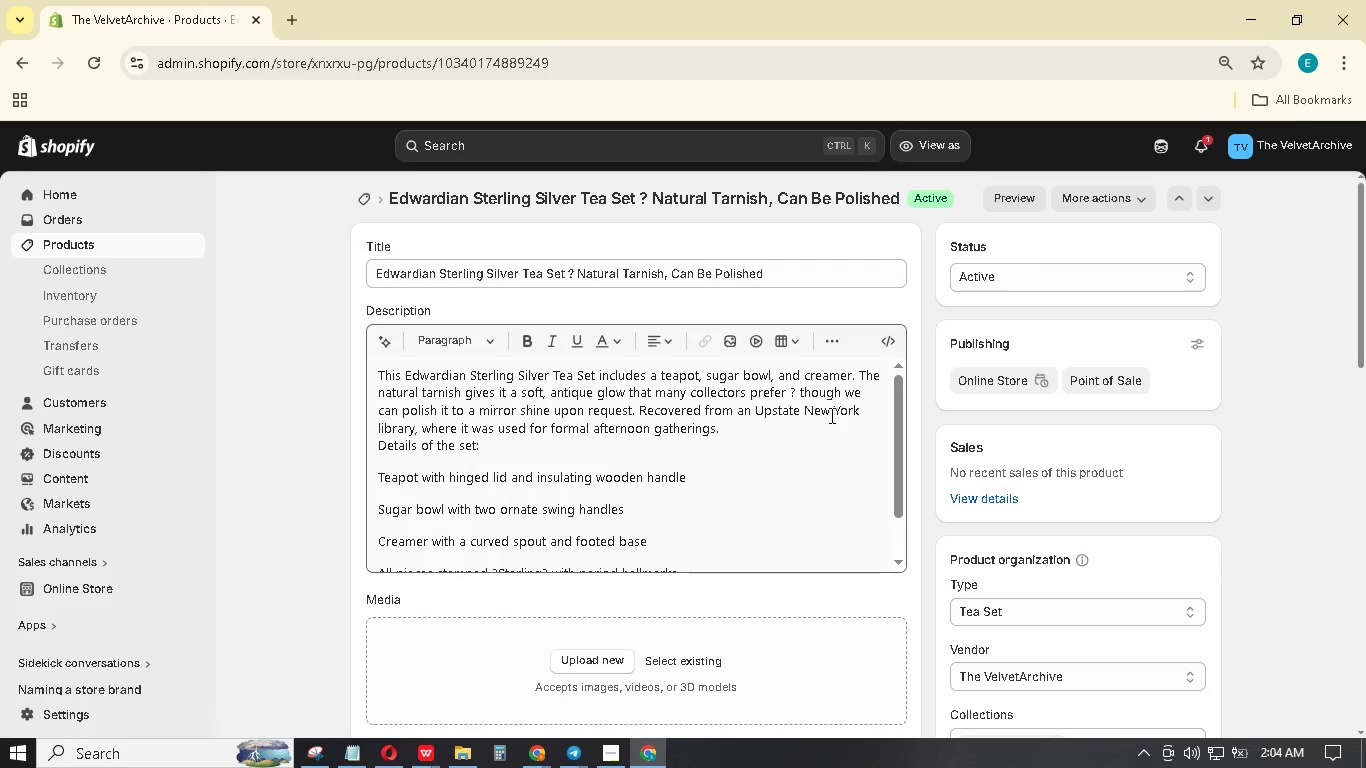 
left_click([779, 428])
 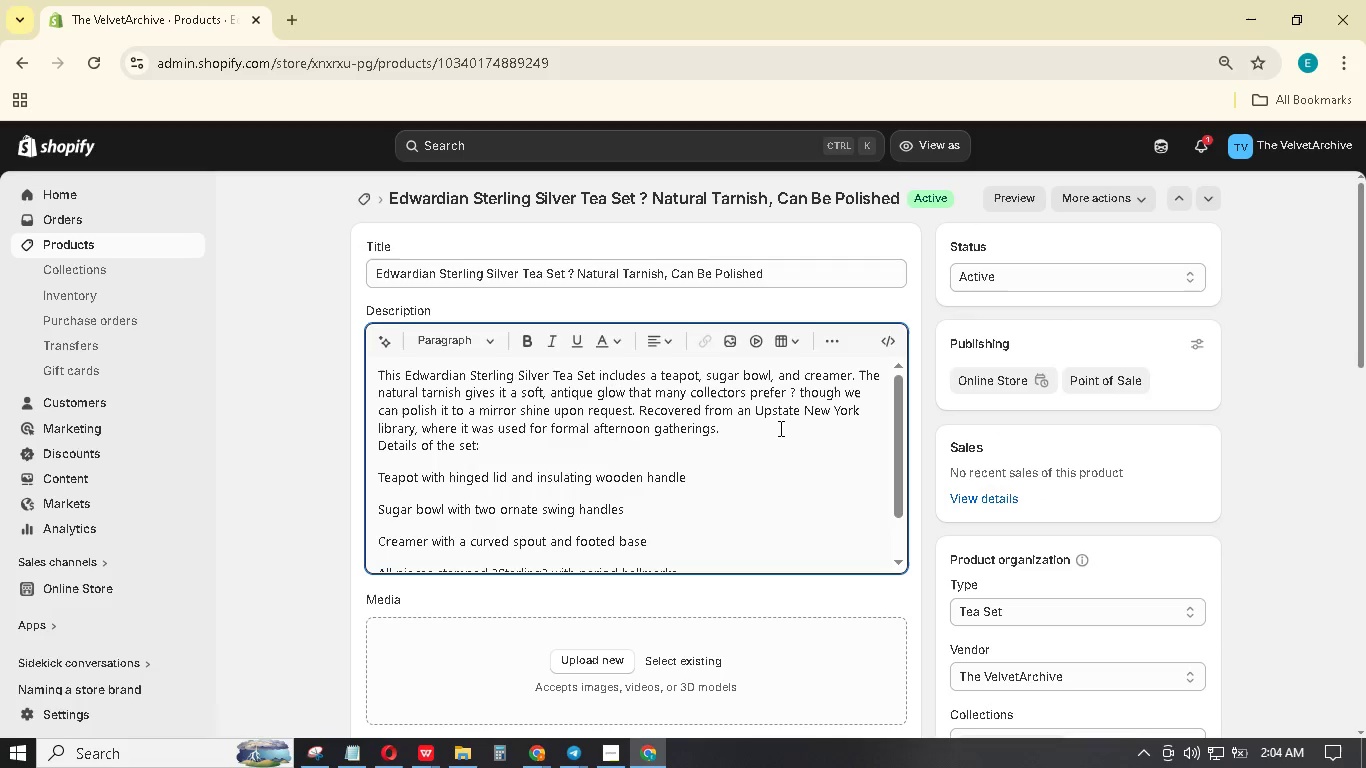 
key(Enter)
 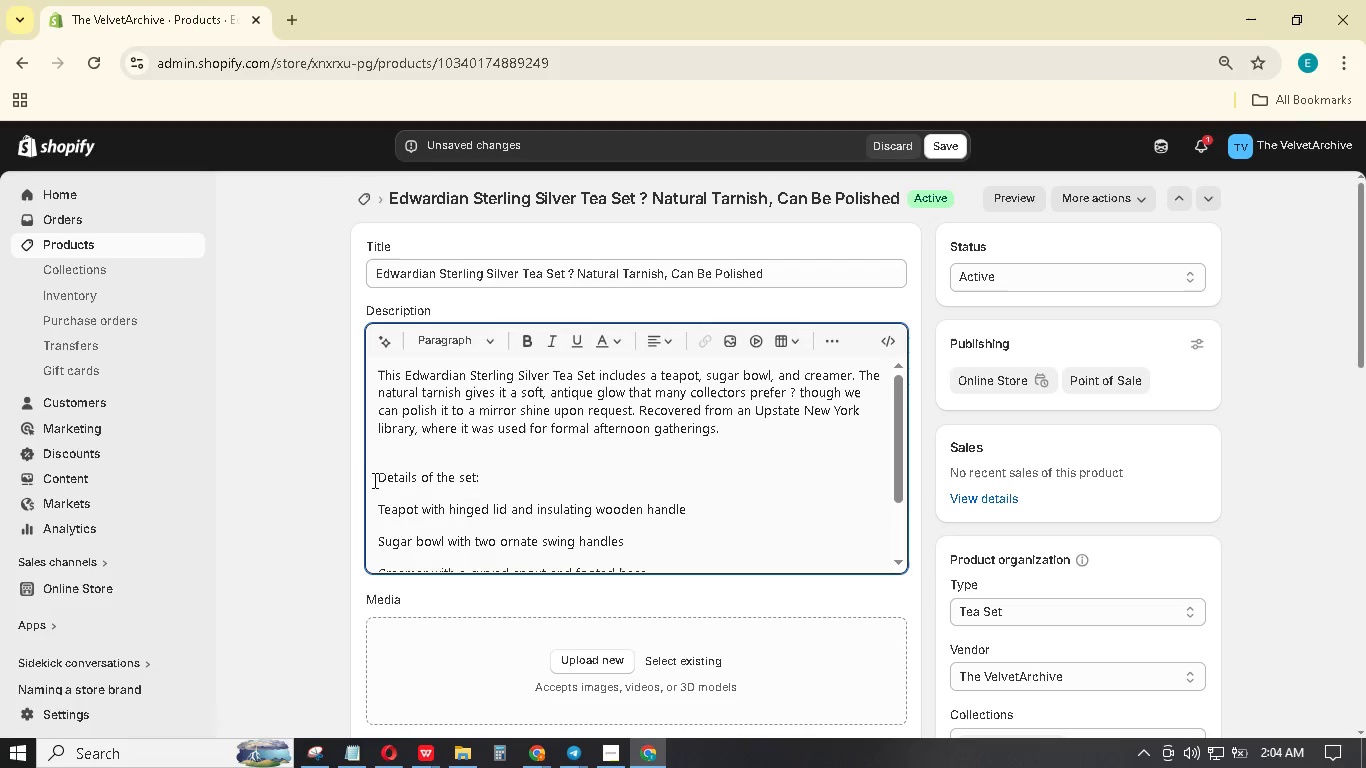 
left_click_drag(start_coordinate=[377, 478], to_coordinate=[474, 474])
 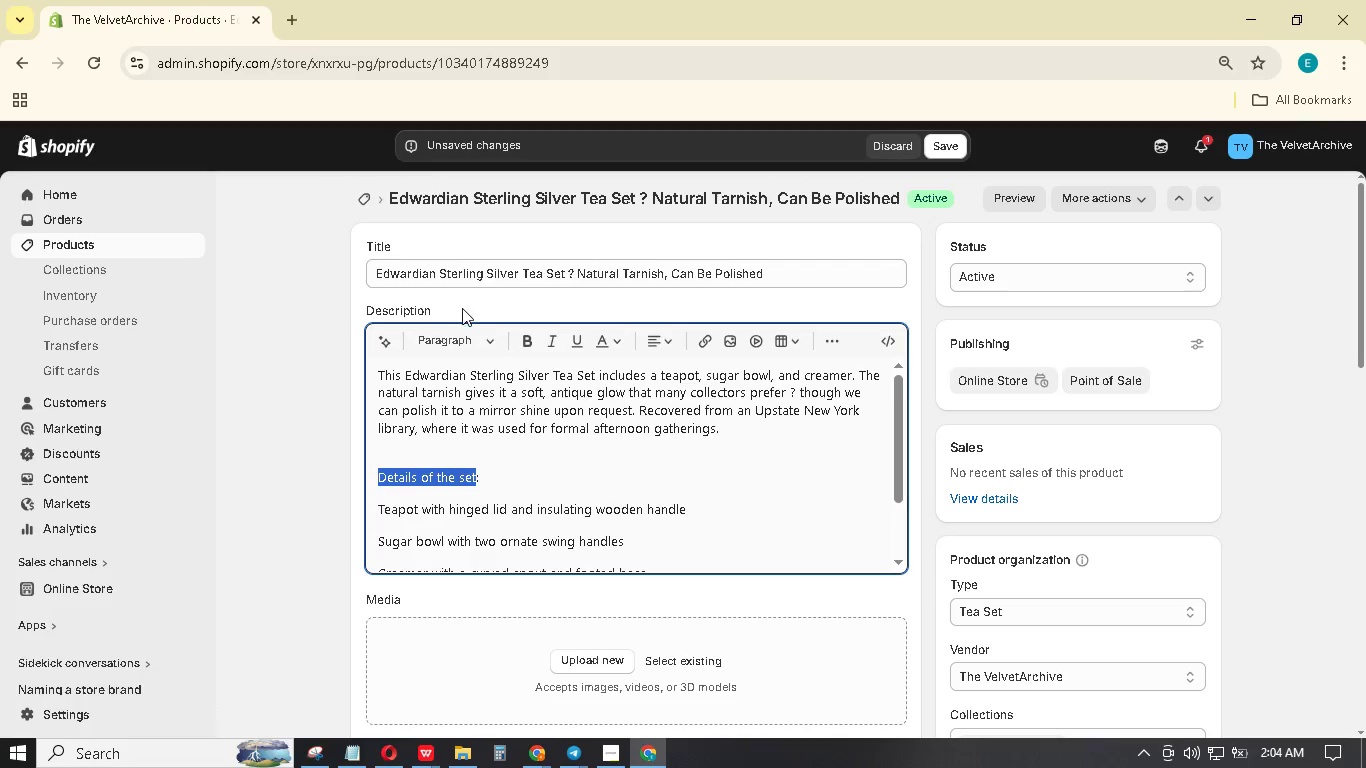 
left_click([468, 335])
 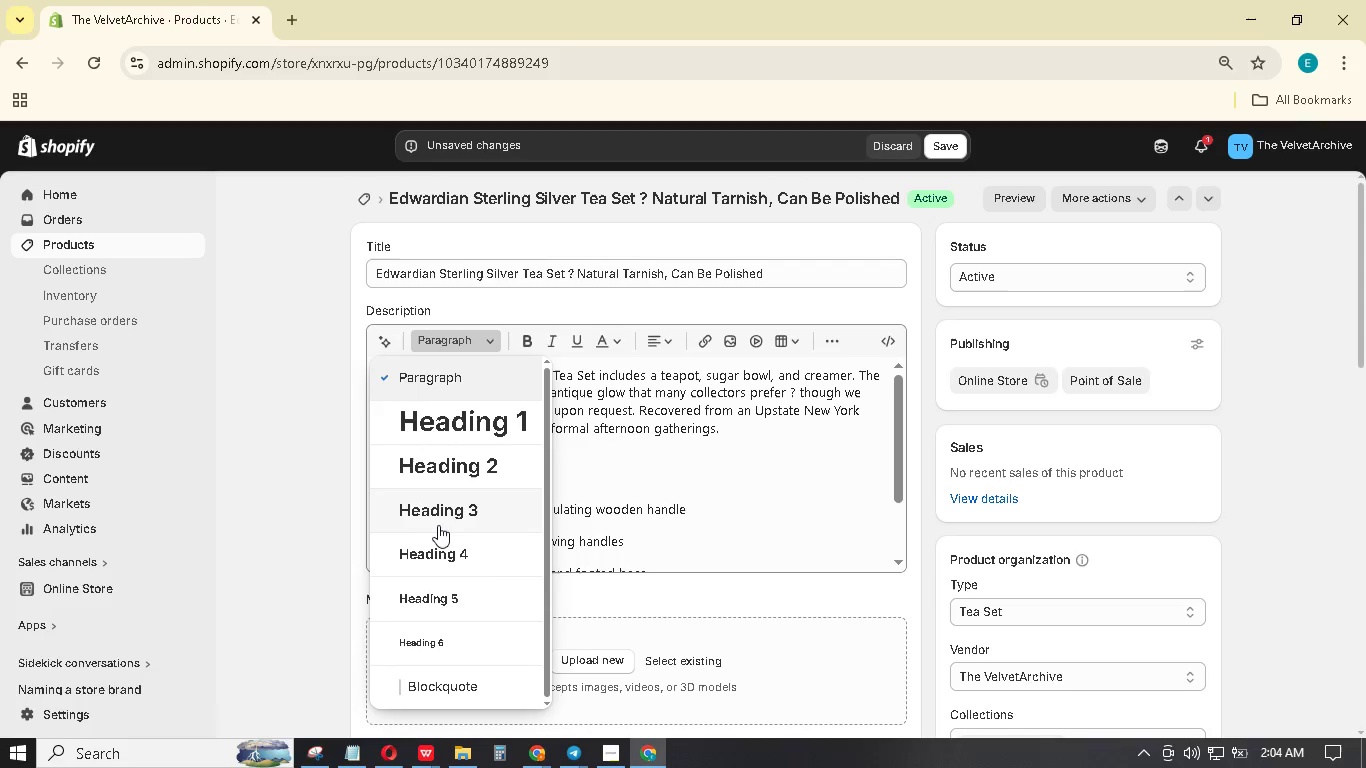 
left_click([436, 516])
 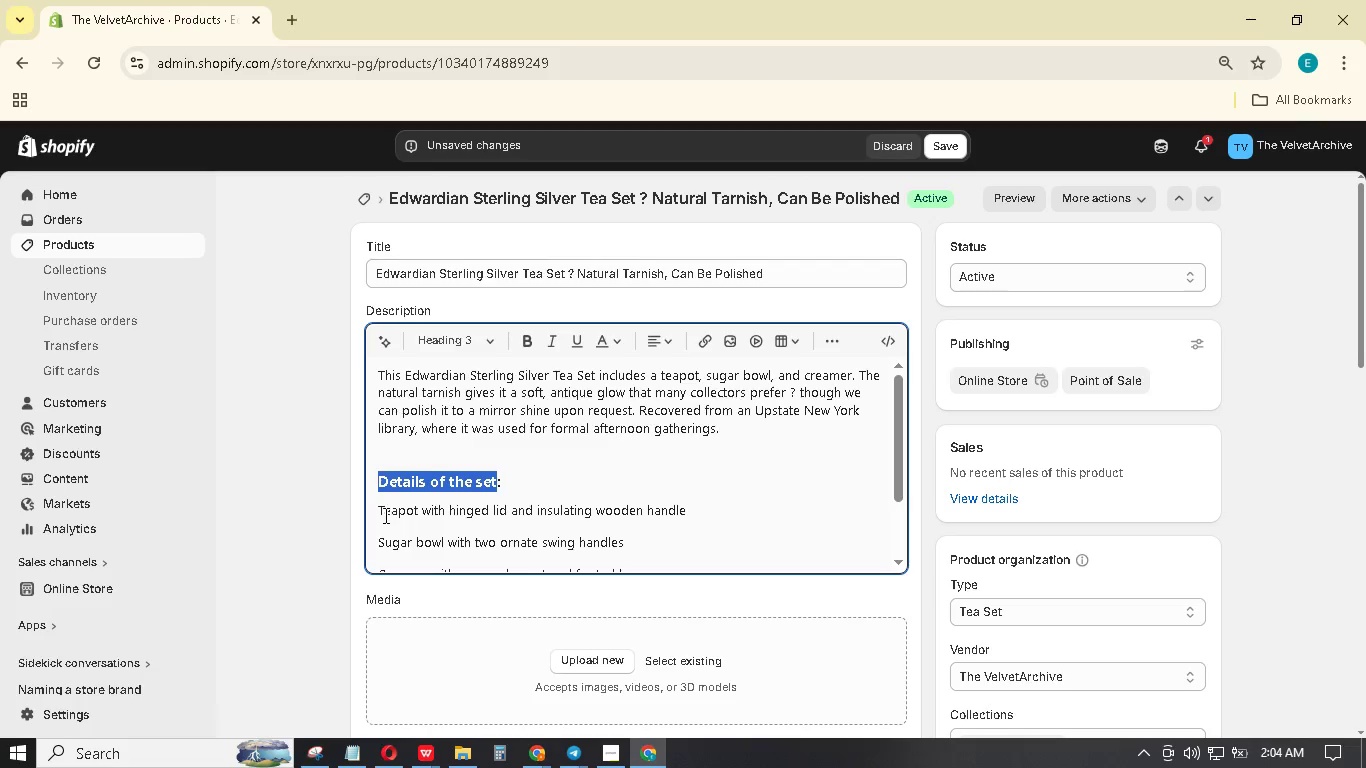 
left_click_drag(start_coordinate=[381, 514], to_coordinate=[398, 518])
 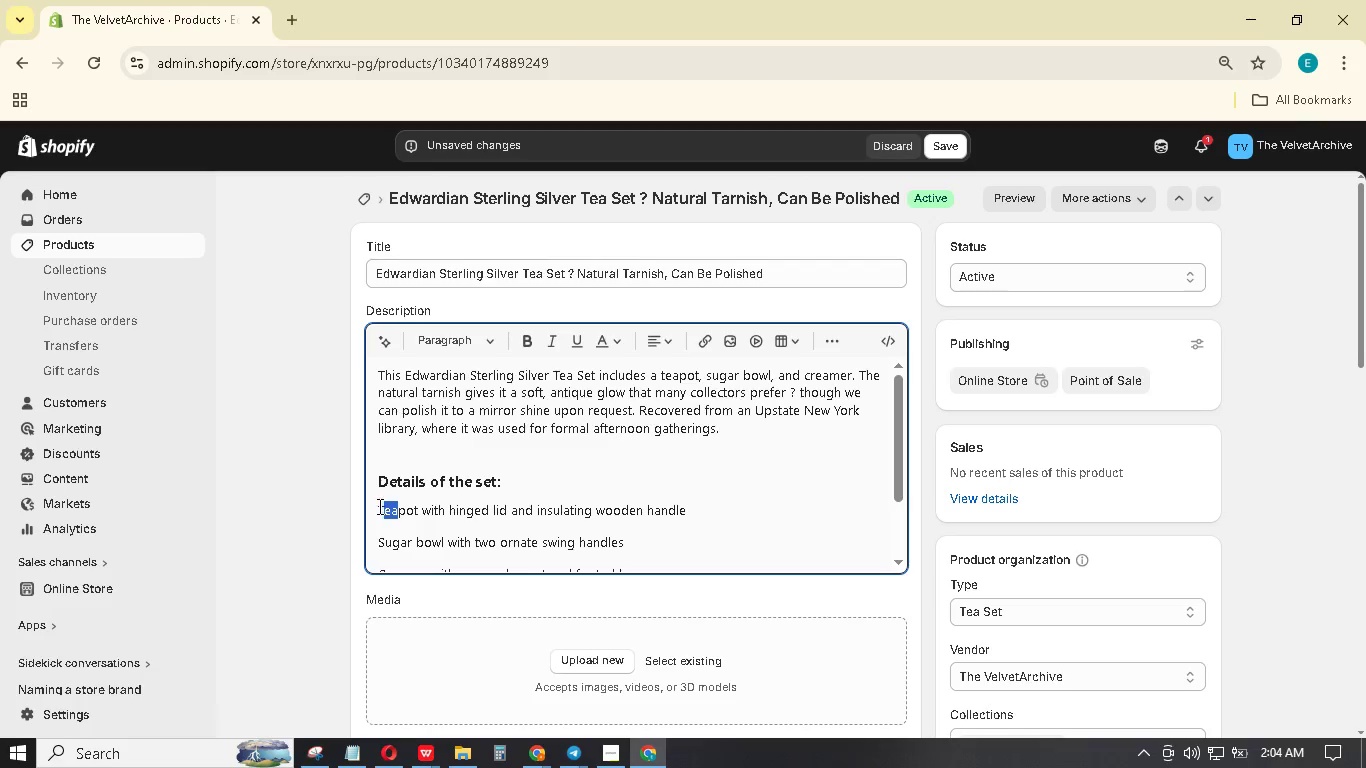 
double_click([377, 506])
 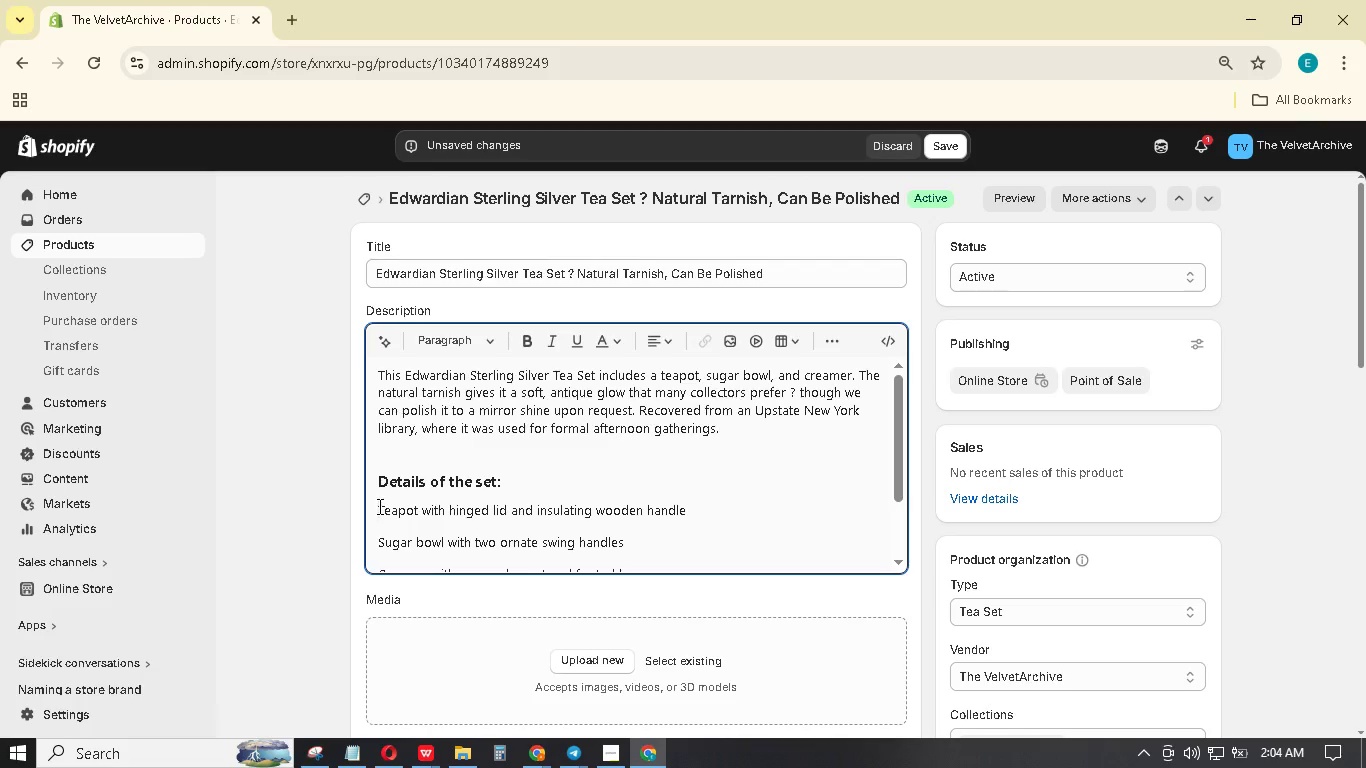 
left_click_drag(start_coordinate=[378, 506], to_coordinate=[697, 439])
 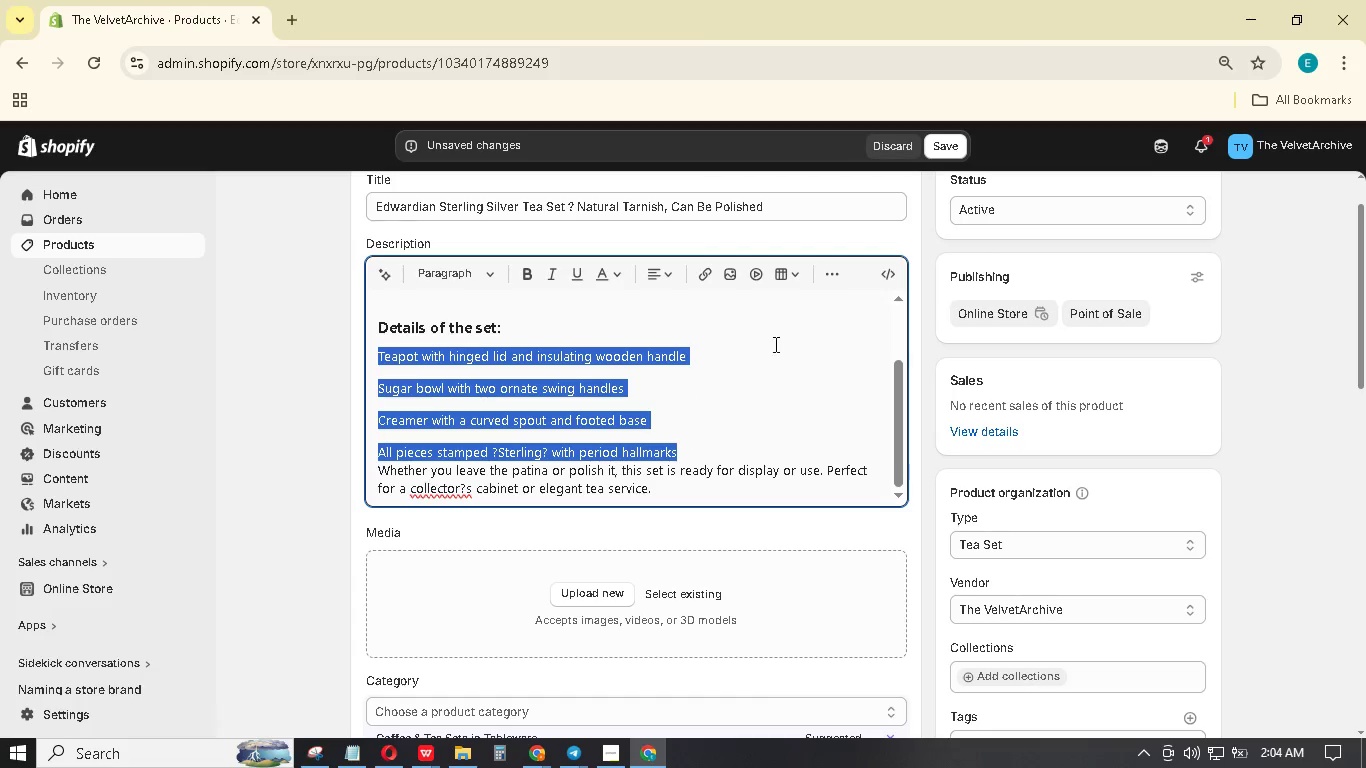 
scroll: coordinate [451, 522], scroll_direction: down, amount: 3.0
 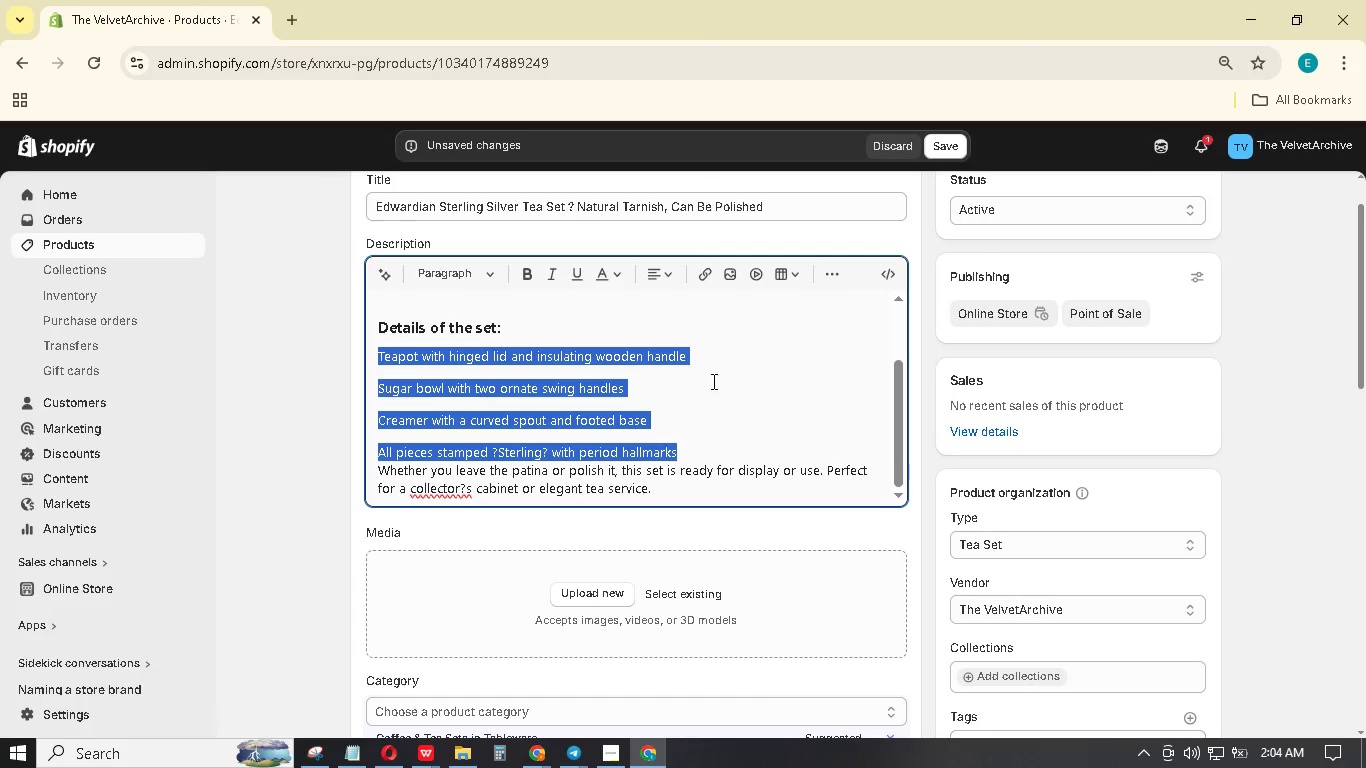 
left_click([840, 270])
 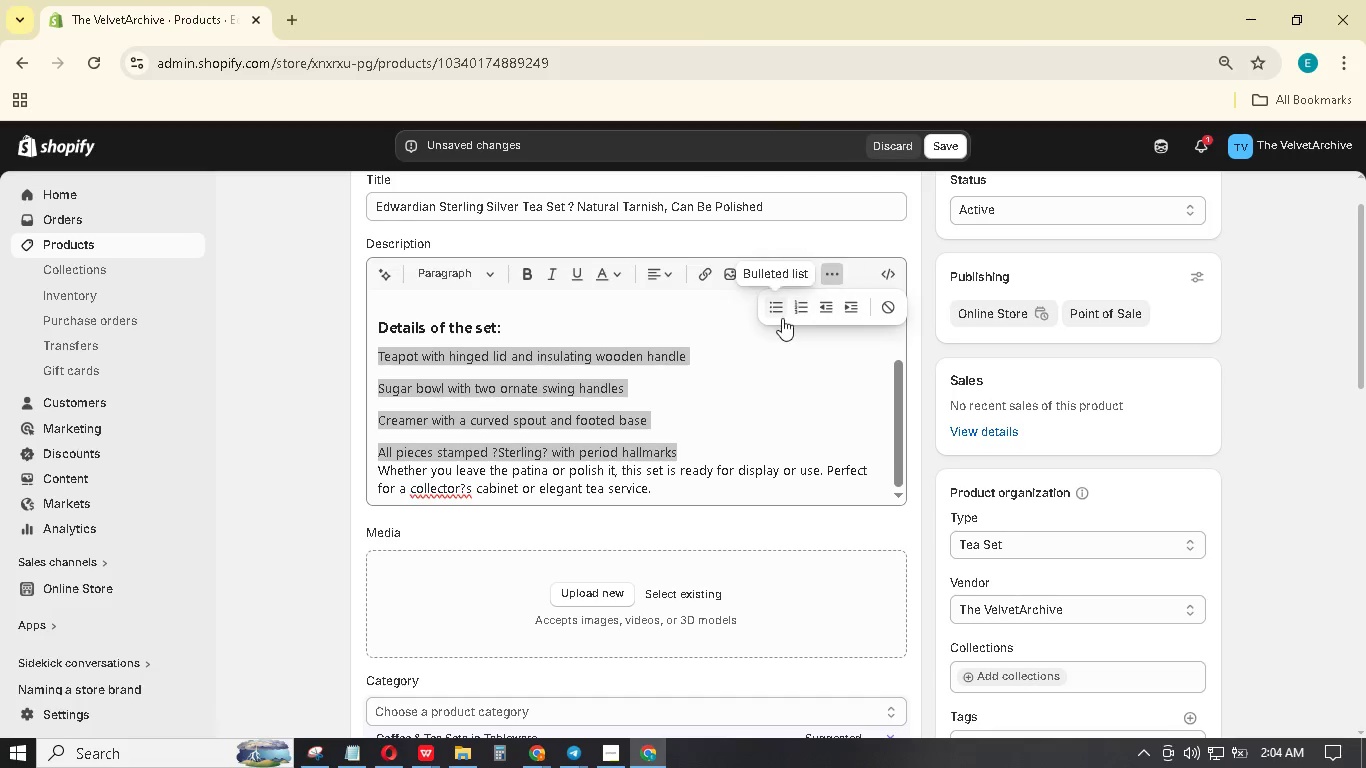 
left_click([781, 318])
 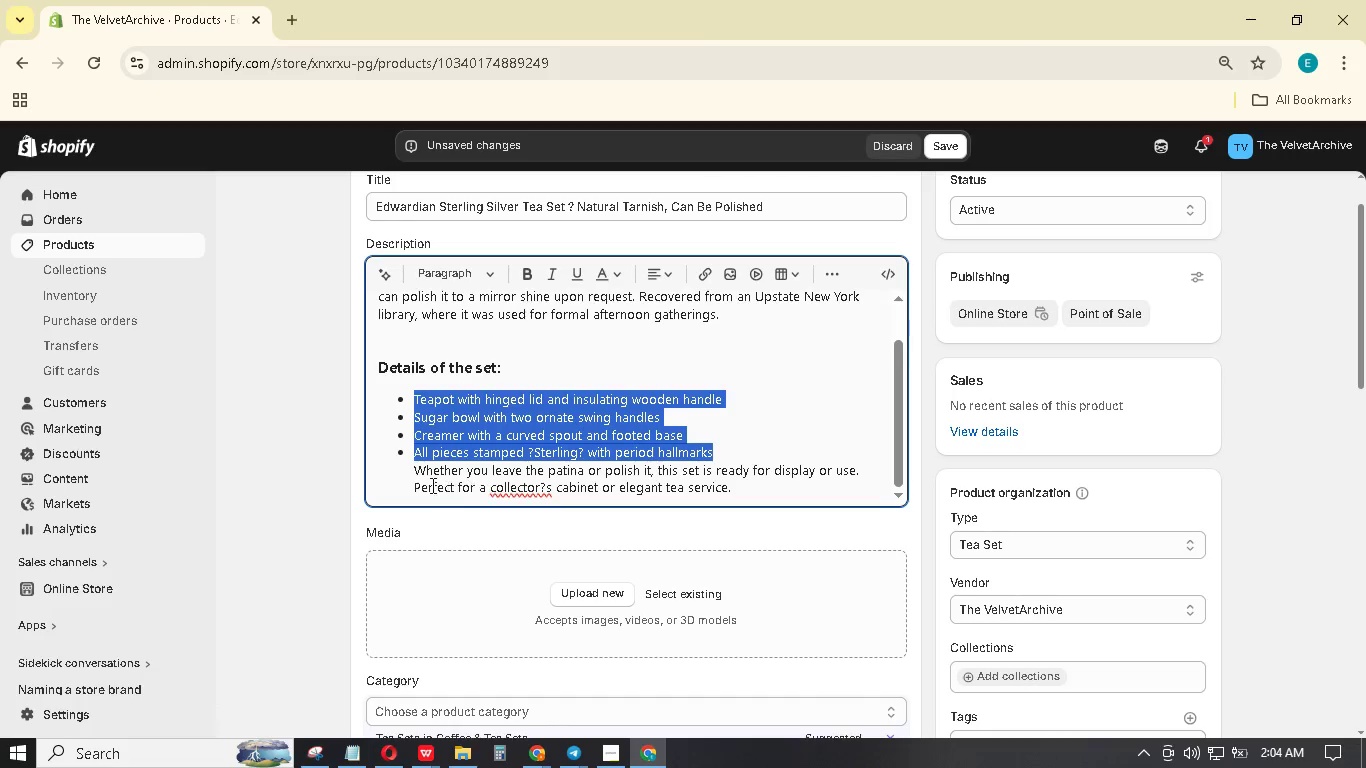 
left_click([412, 471])
 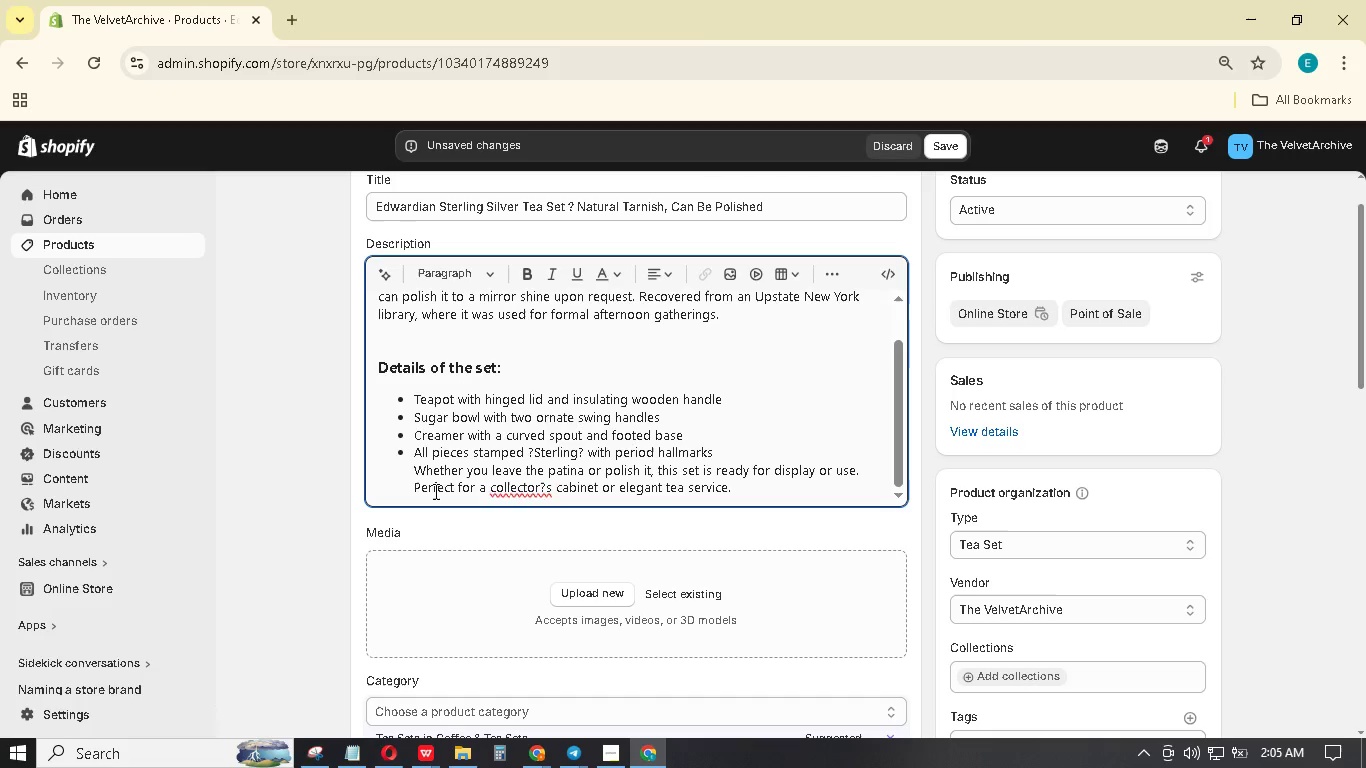 
key(Backspace)
 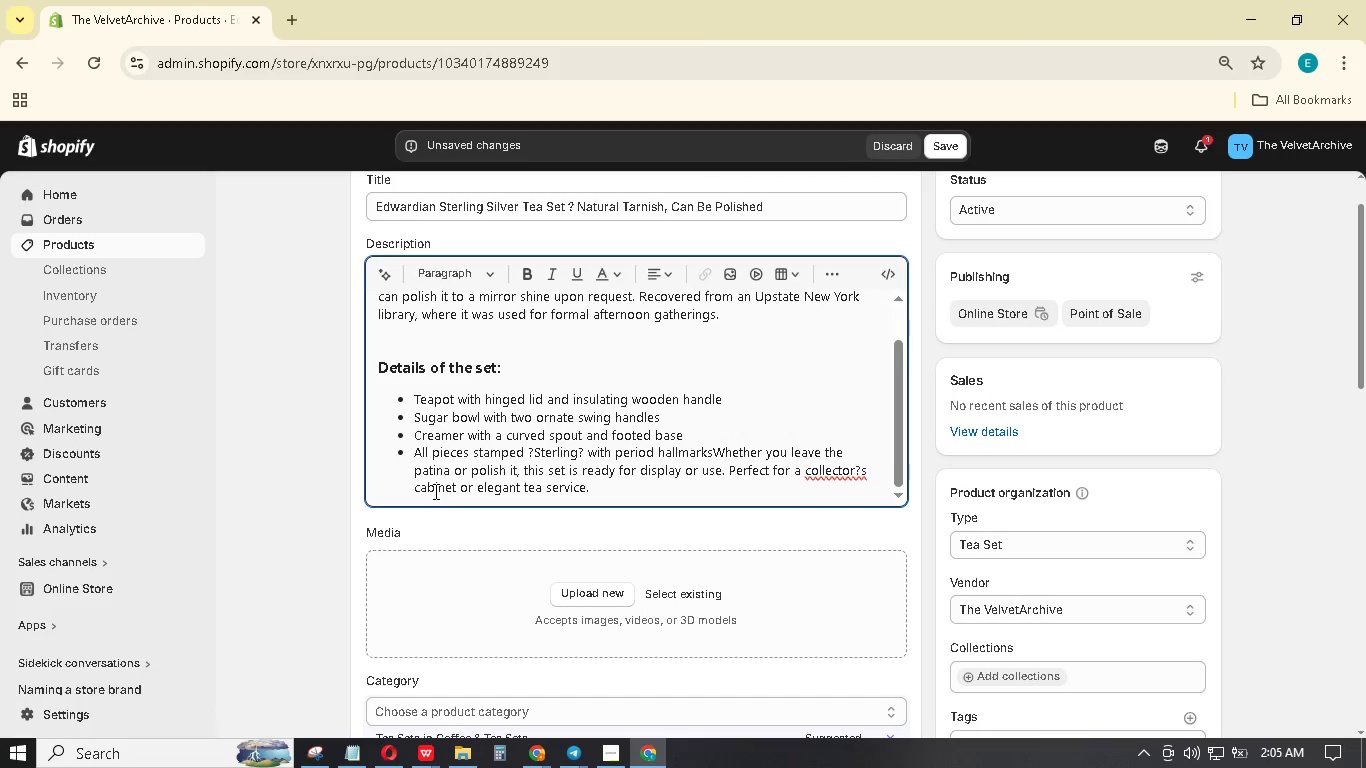 
key(Backspace)
 